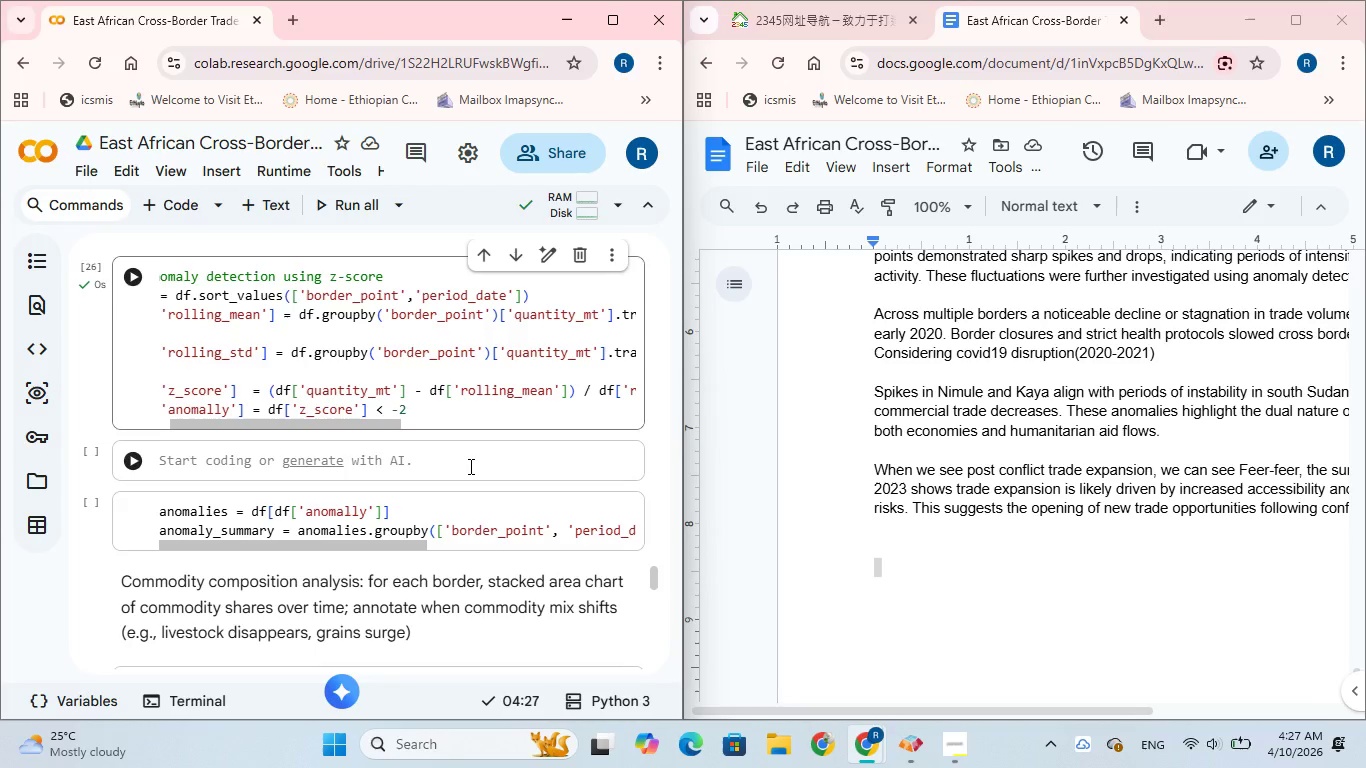 
wait(36.25)
 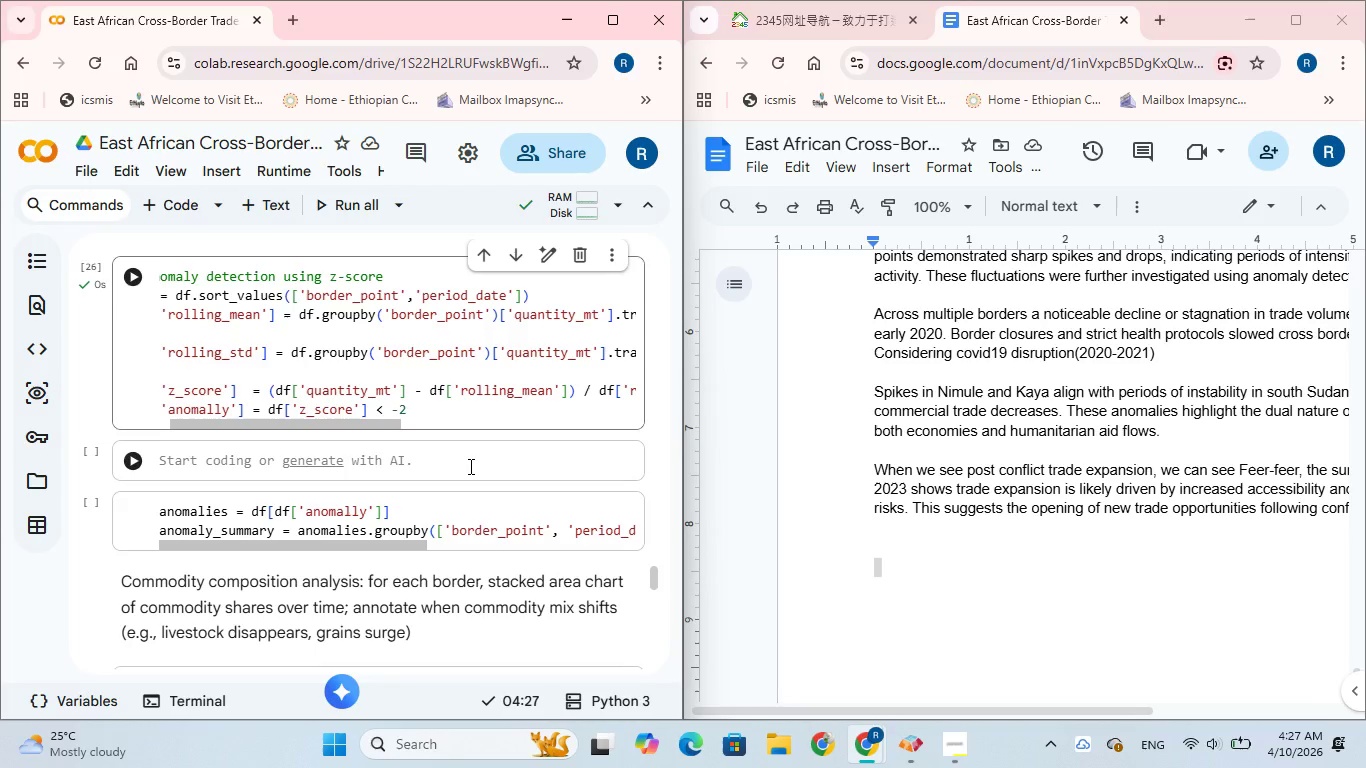 
left_click([210, 460])
 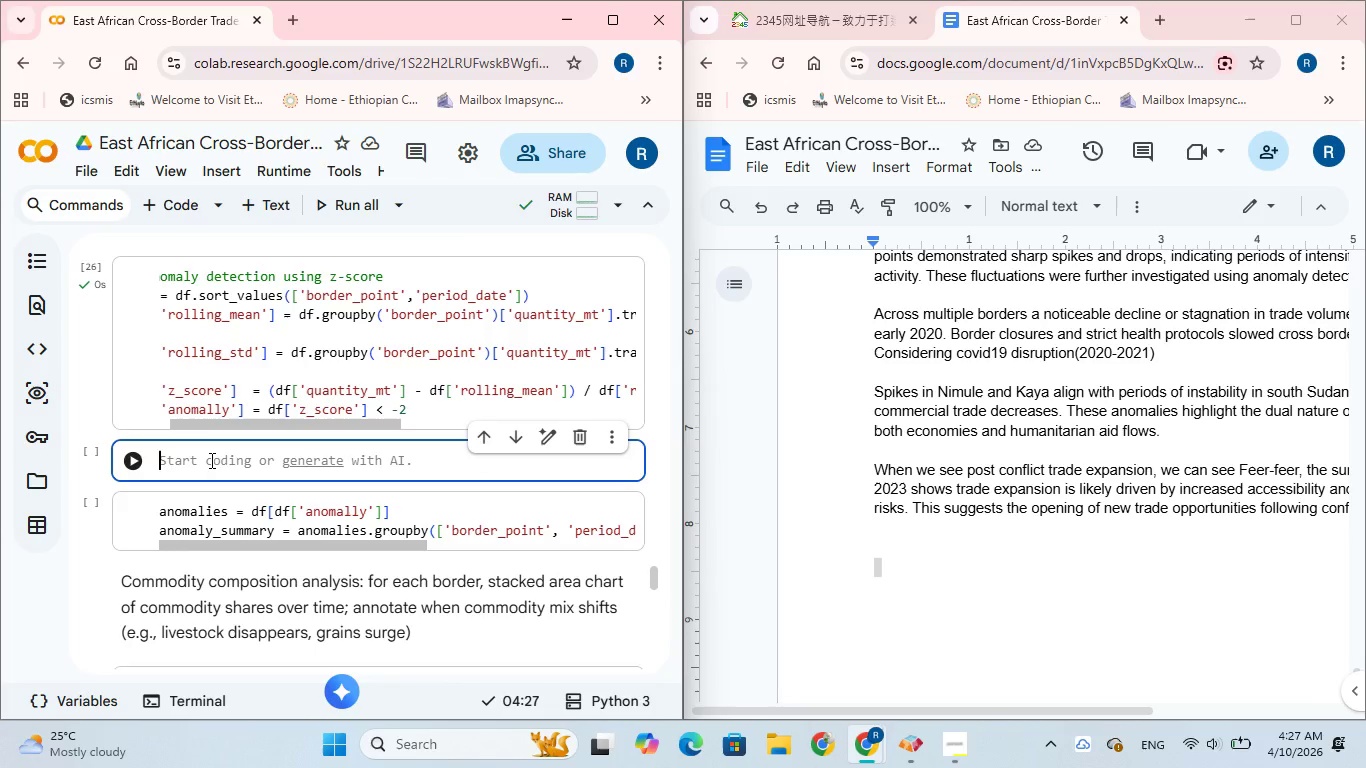 
key(Shift+3)
 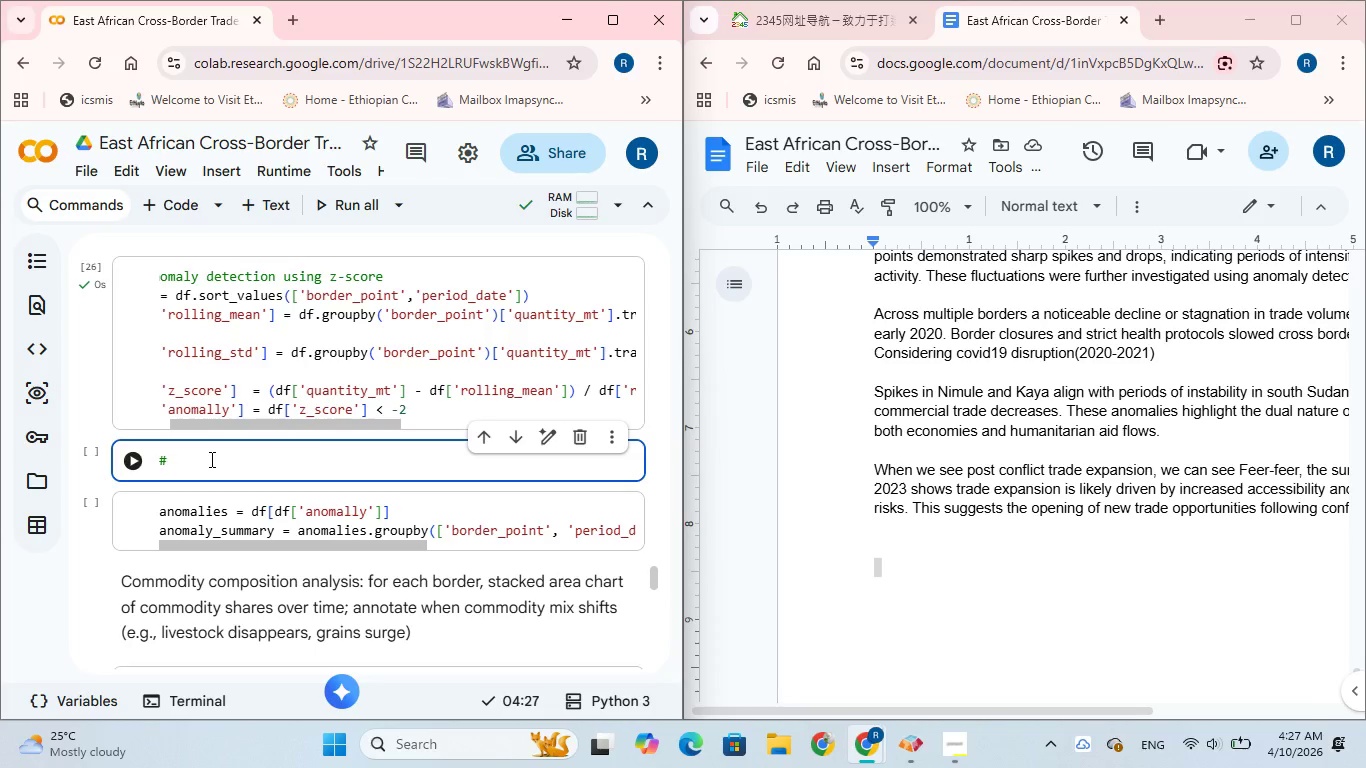 
type(check anomalies using a specific border)
 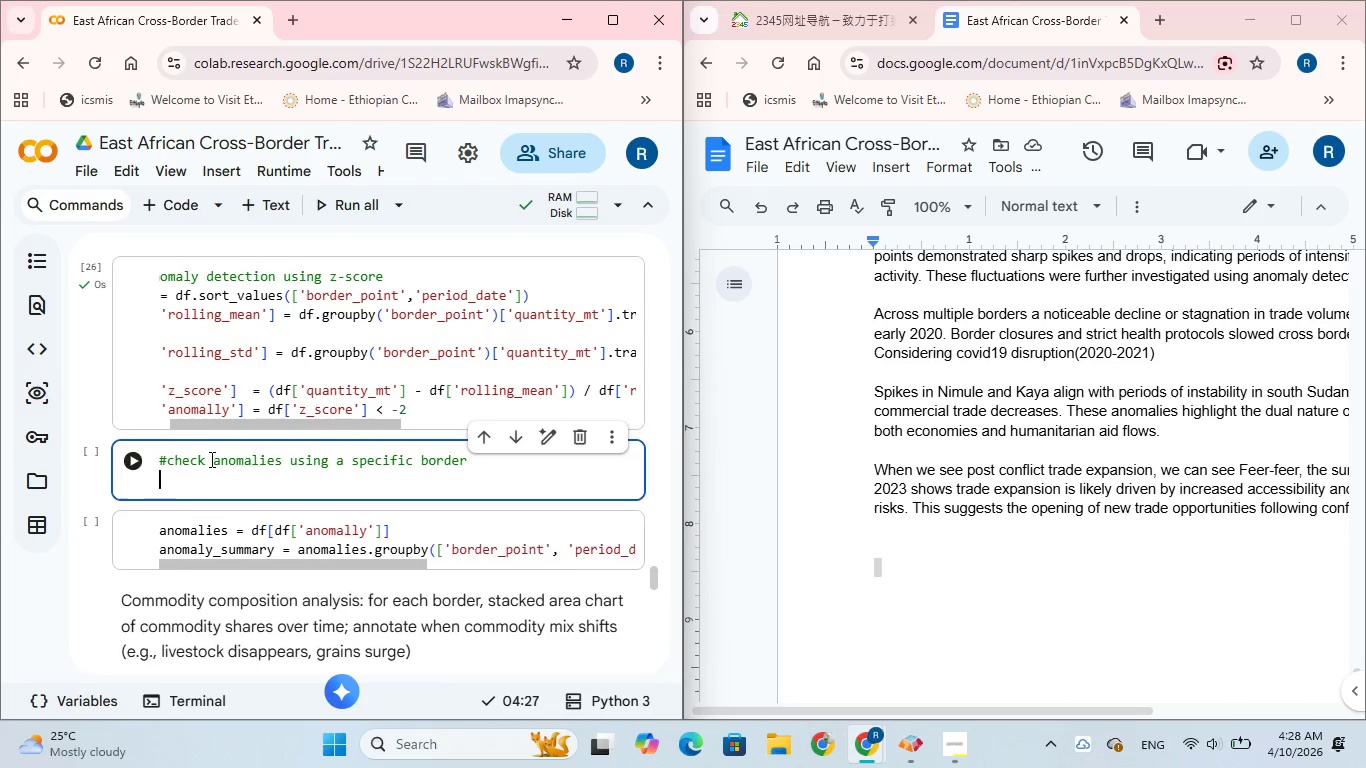 
key(Enter)
 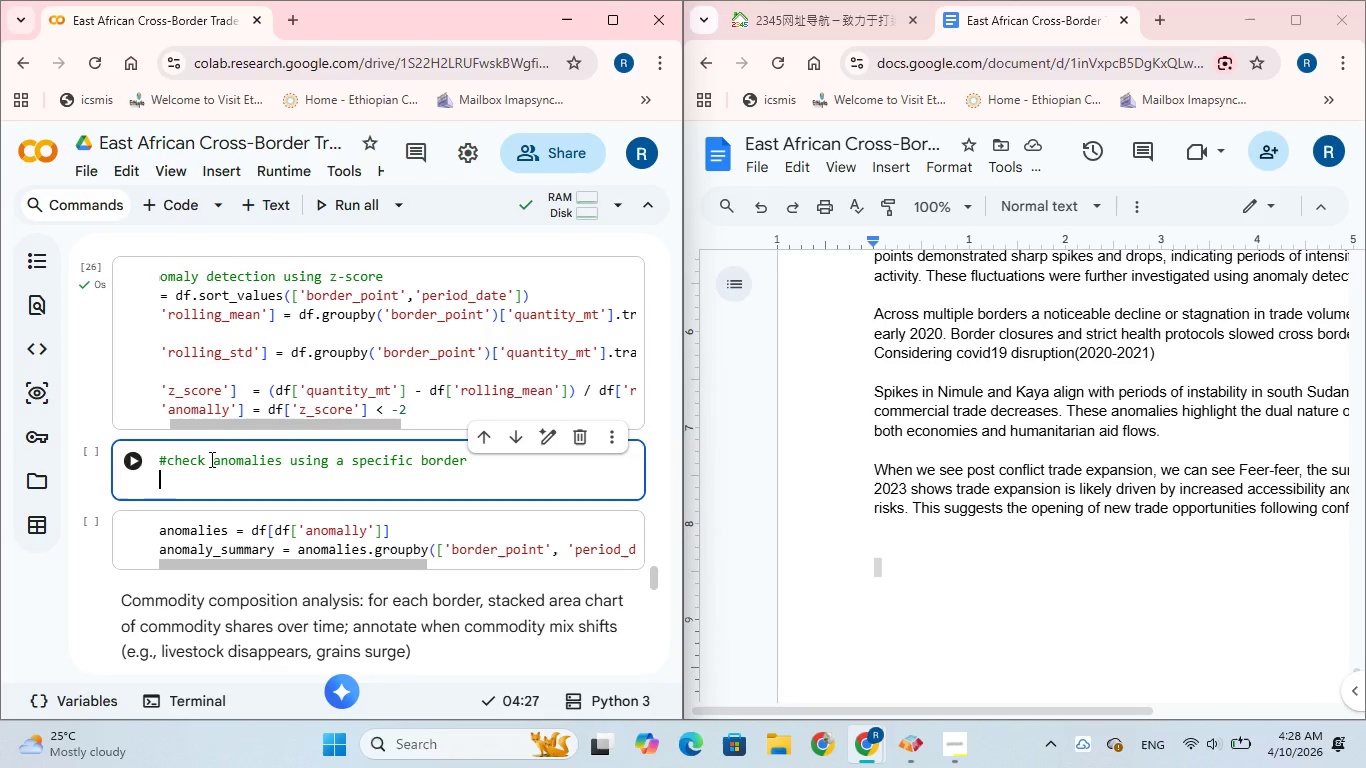 
type(border = 'Busia)
 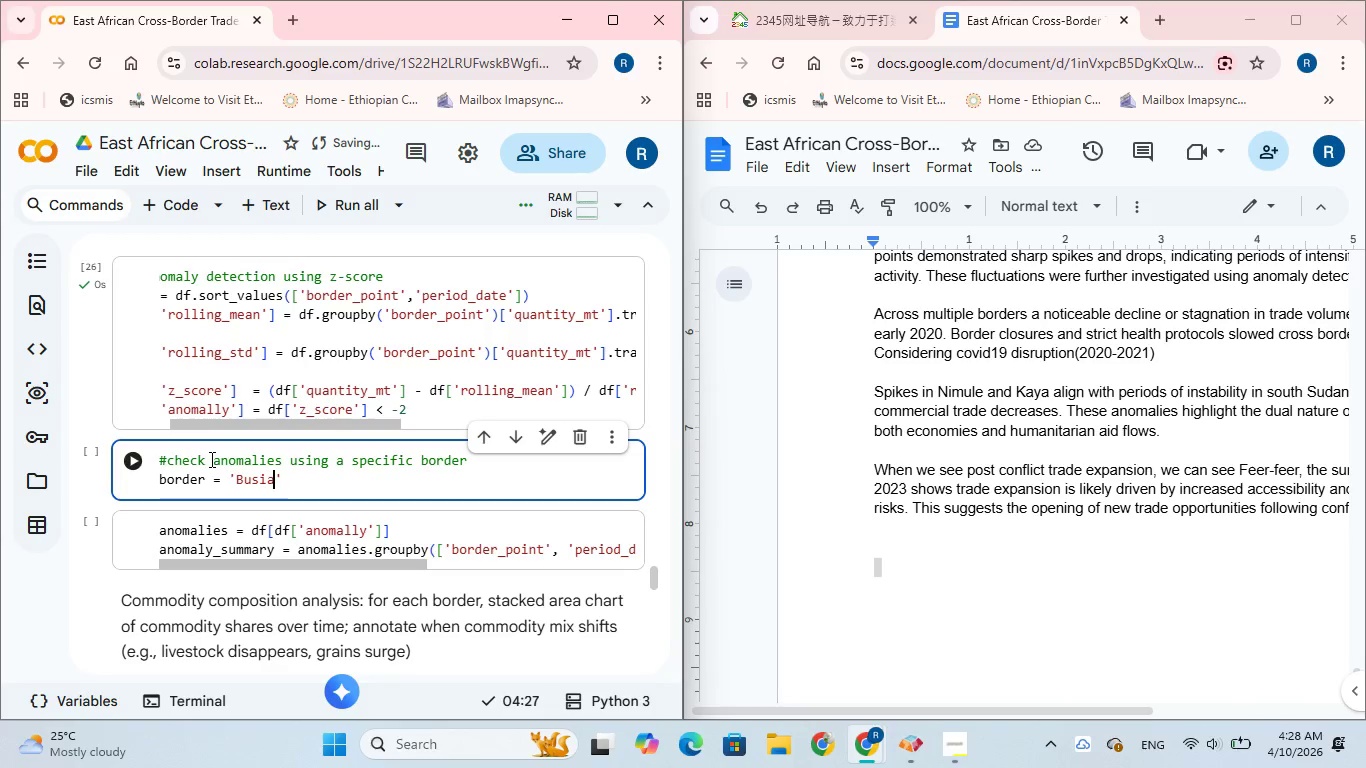 
key(ArrowRight)
 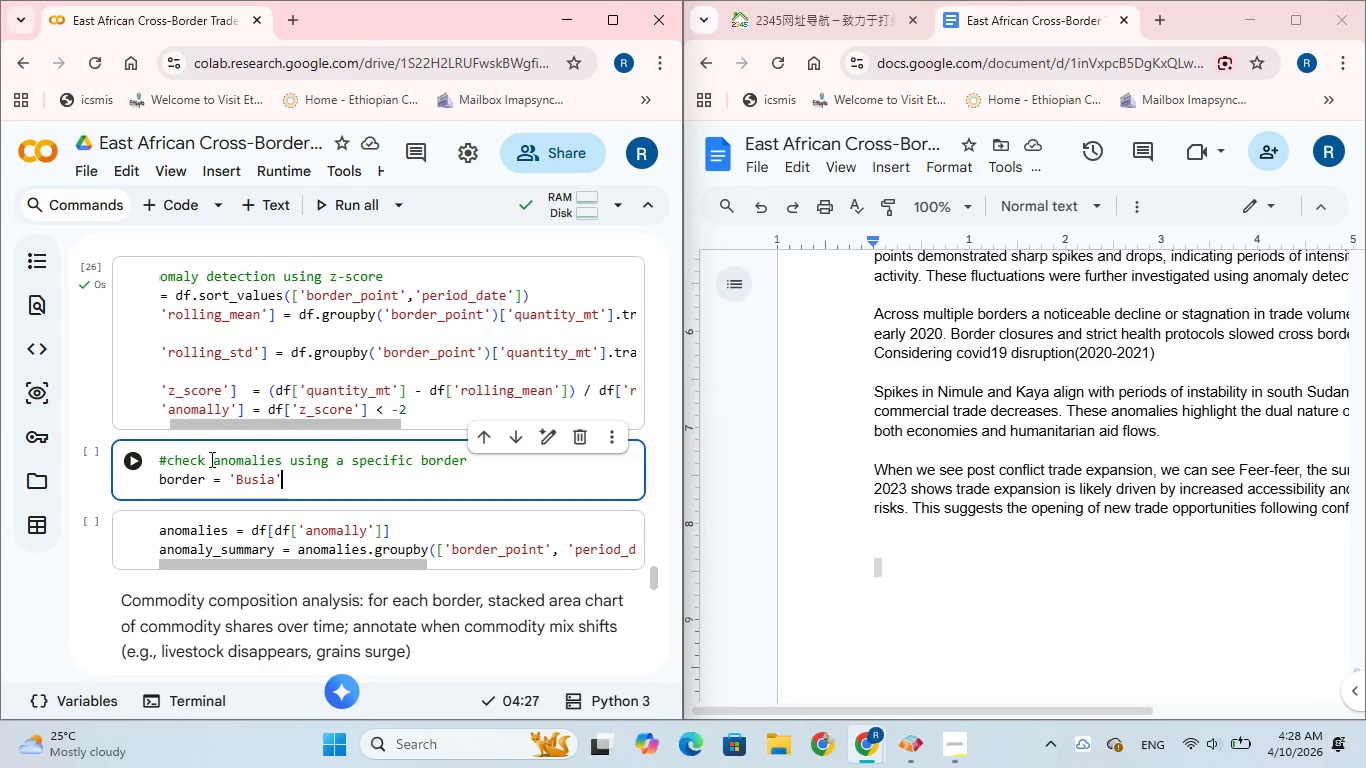 
wait(5.09)
 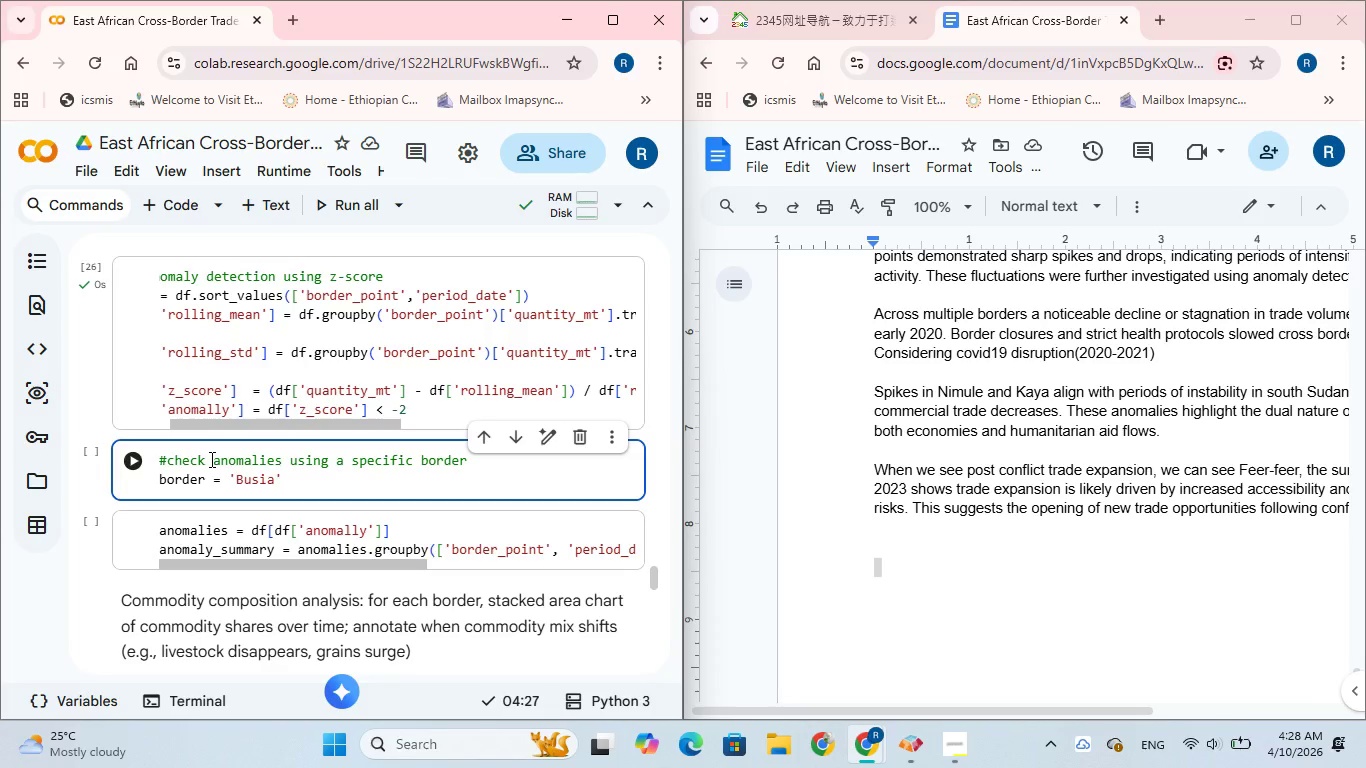 
type( # we can change)
 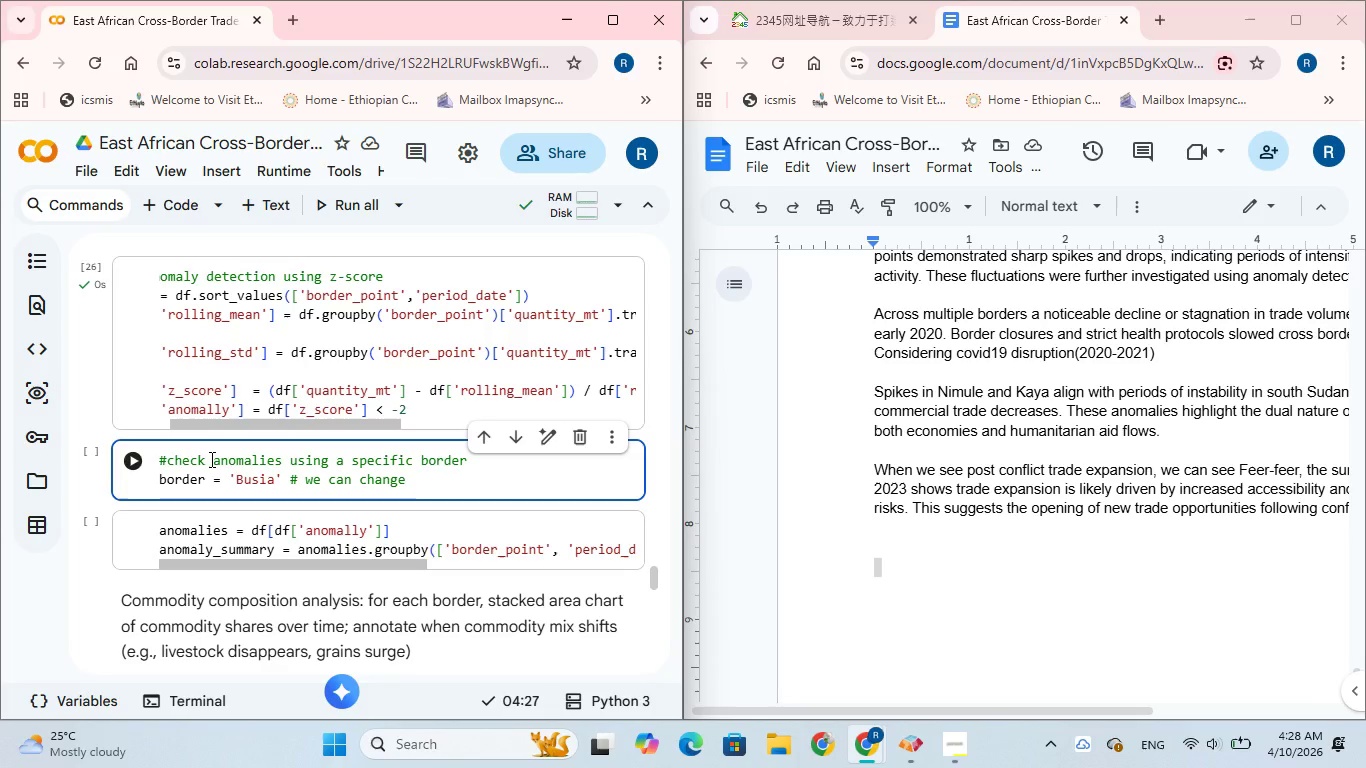 
key(Enter)
 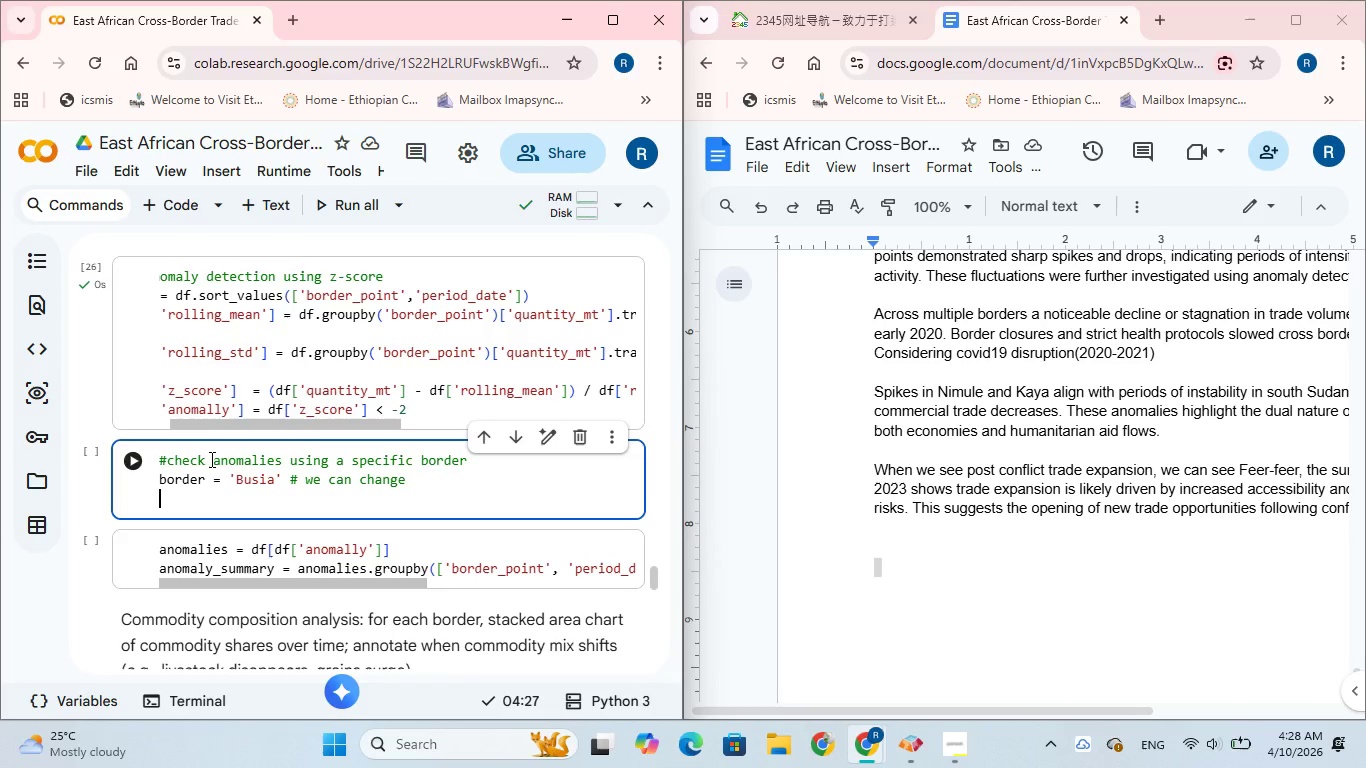 
type(df_border  )
key(Backspace)
type(=  )
key(Backspace)
type(df[df)
 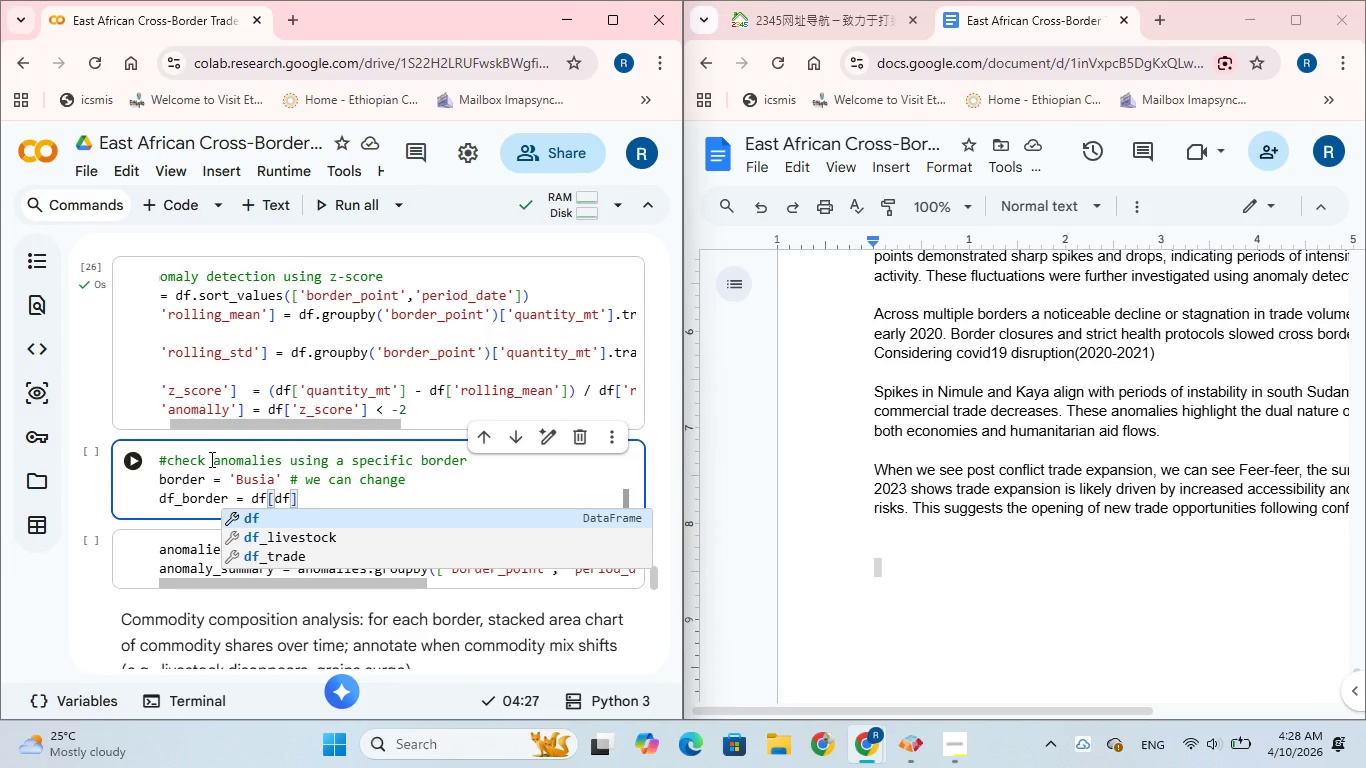 
type(['bordr)
 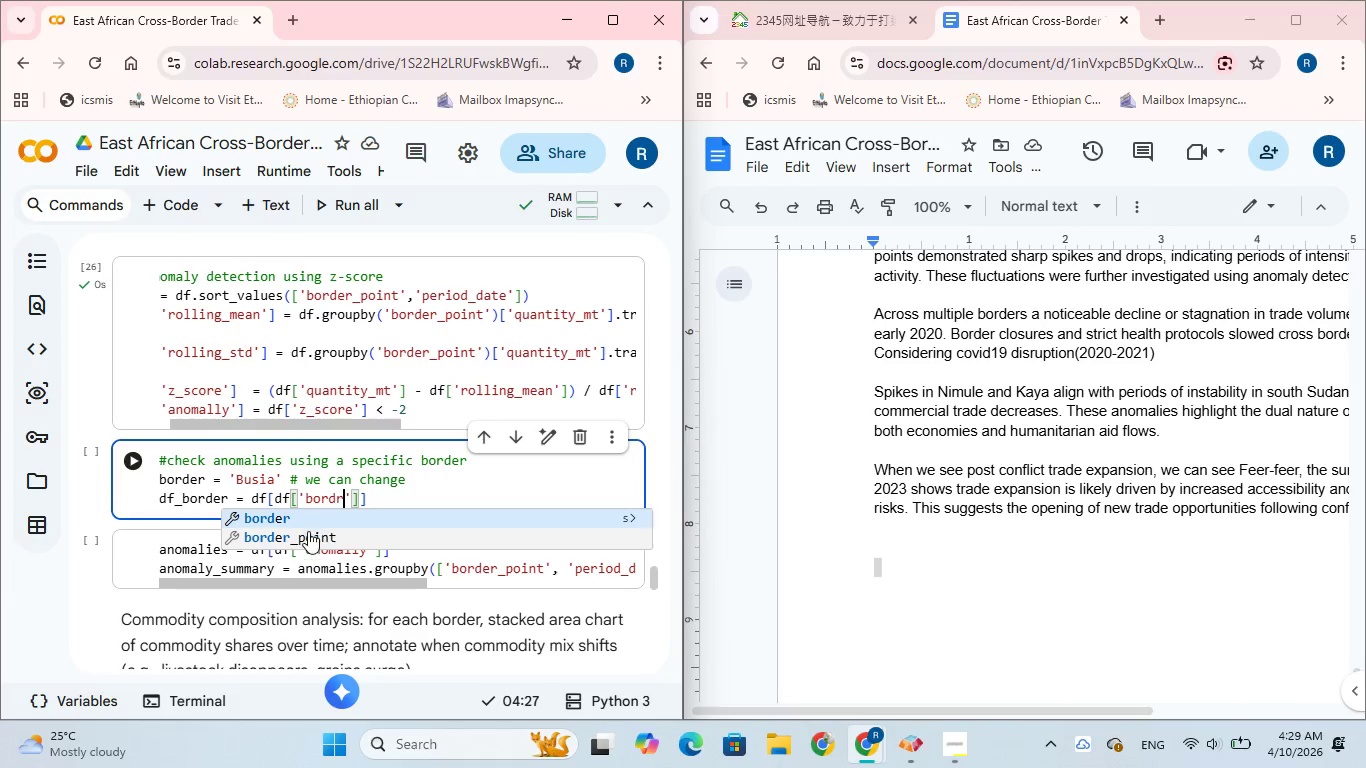 
left_click([306, 532])
 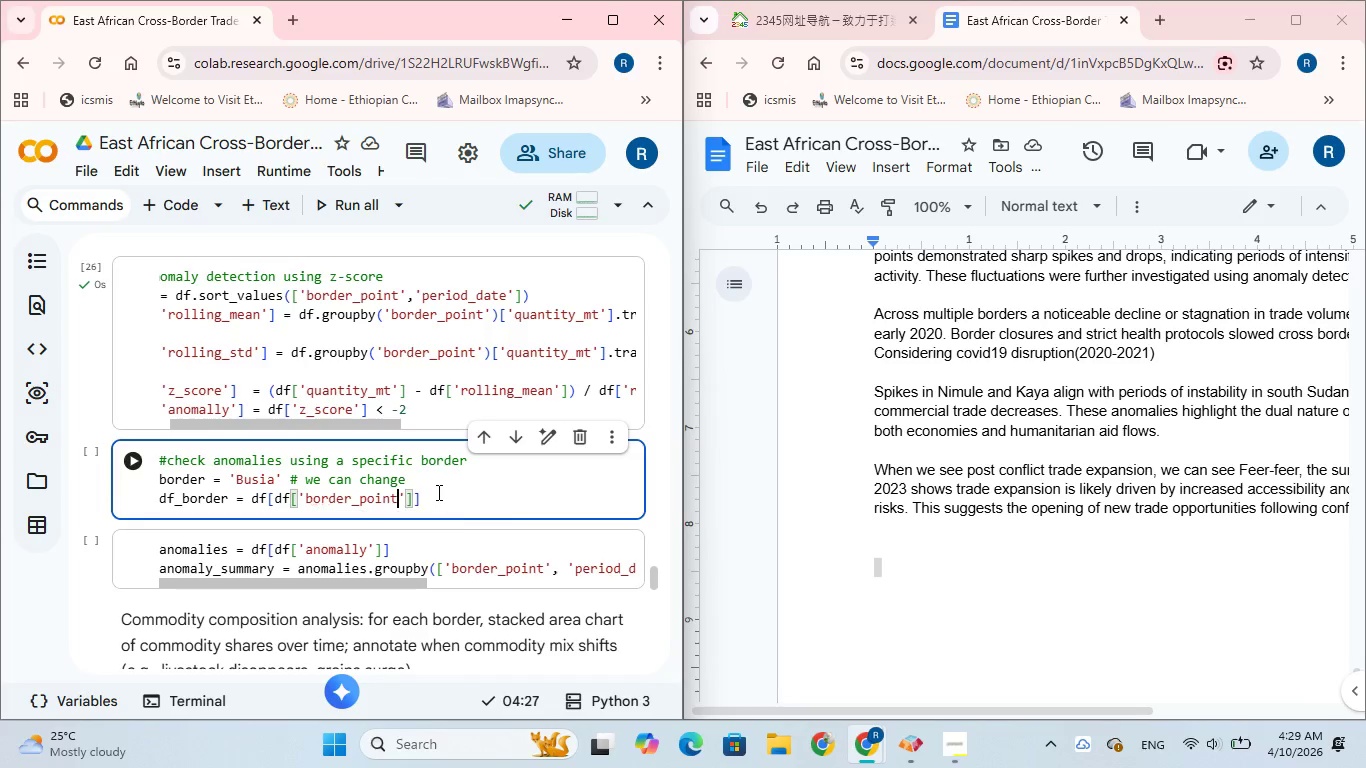 
left_click([437, 492])
 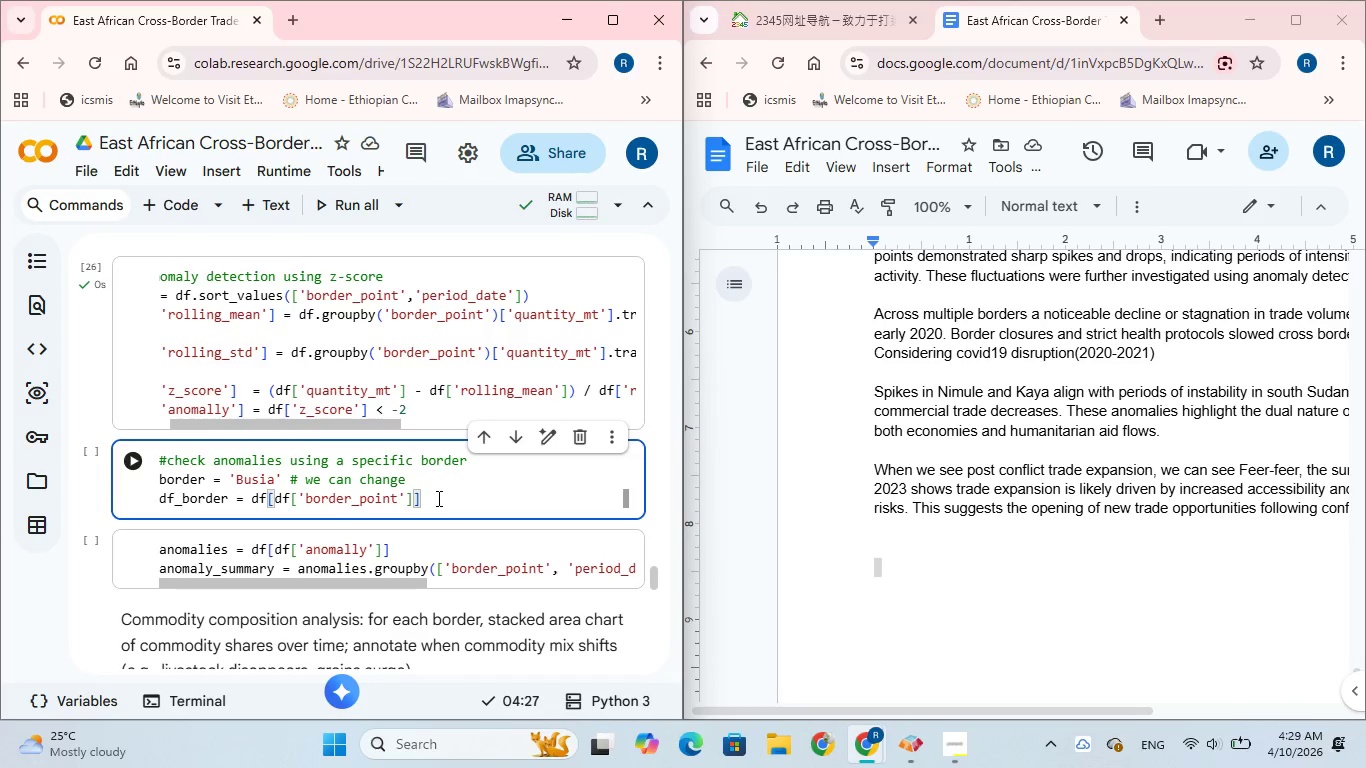 
wait(8.66)
 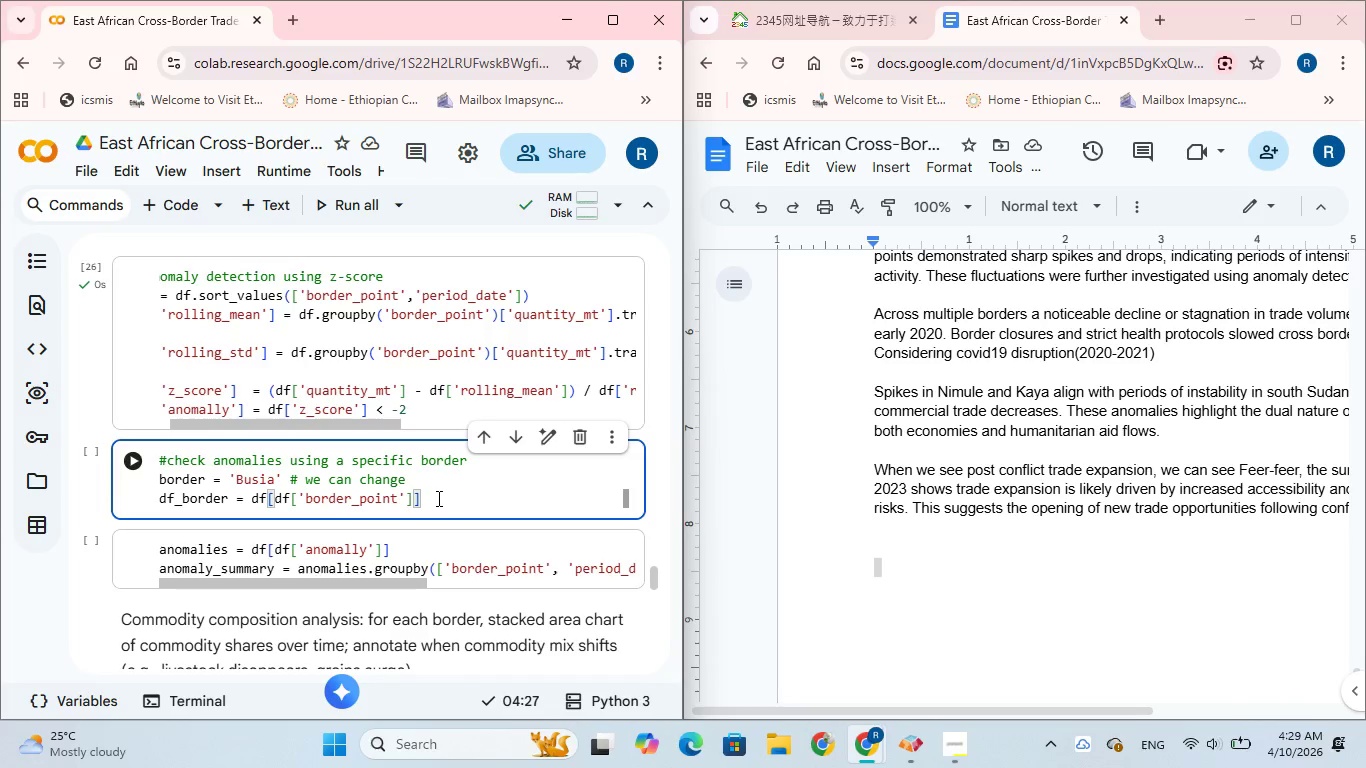 
left_click([411, 499])
 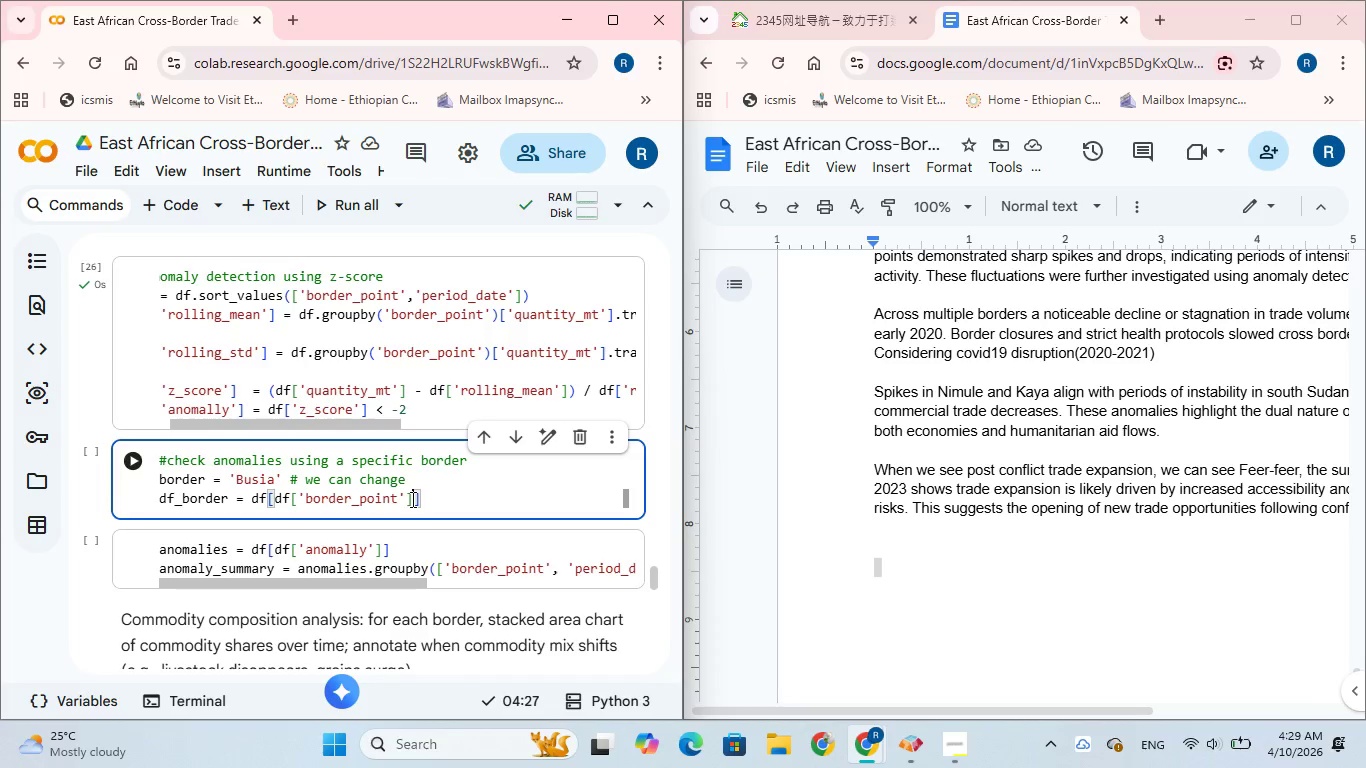 
key(Equal)
 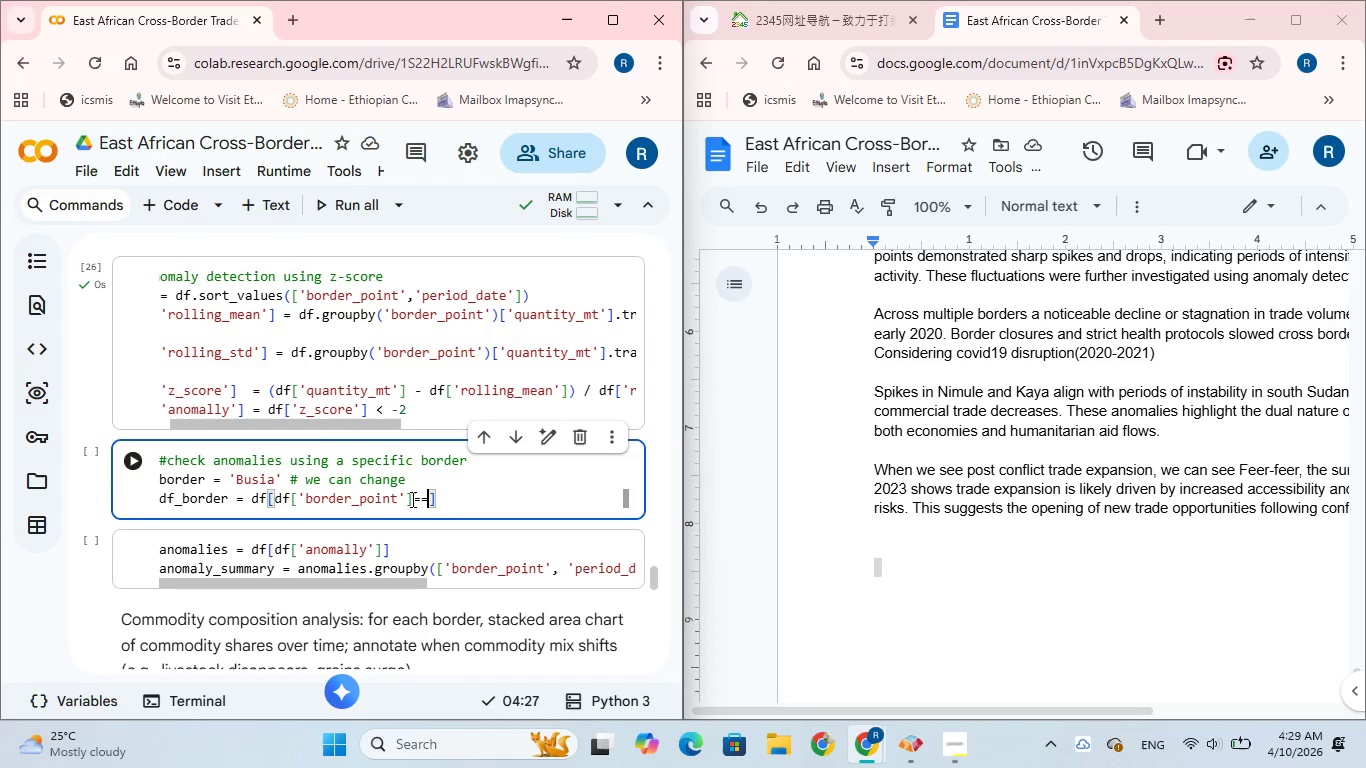 
key(Equal)
 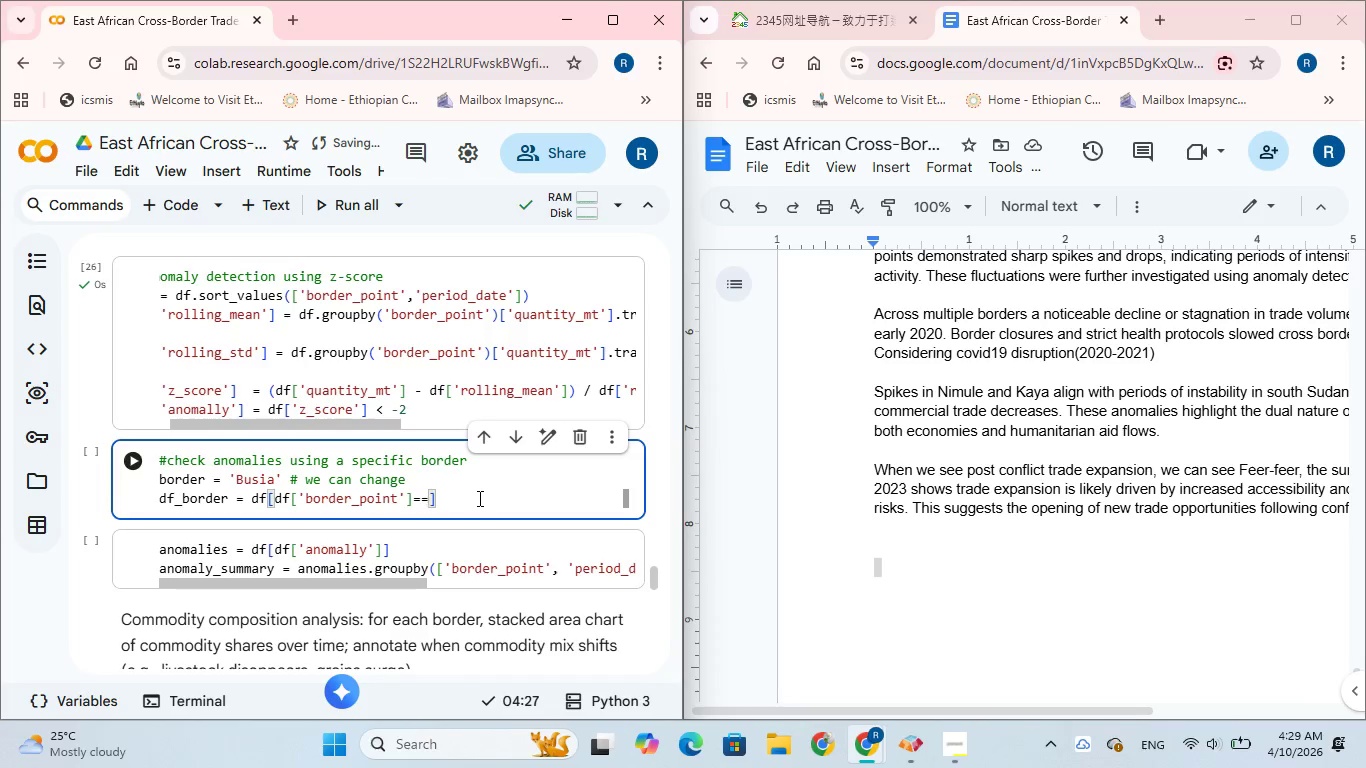 
type(border)
 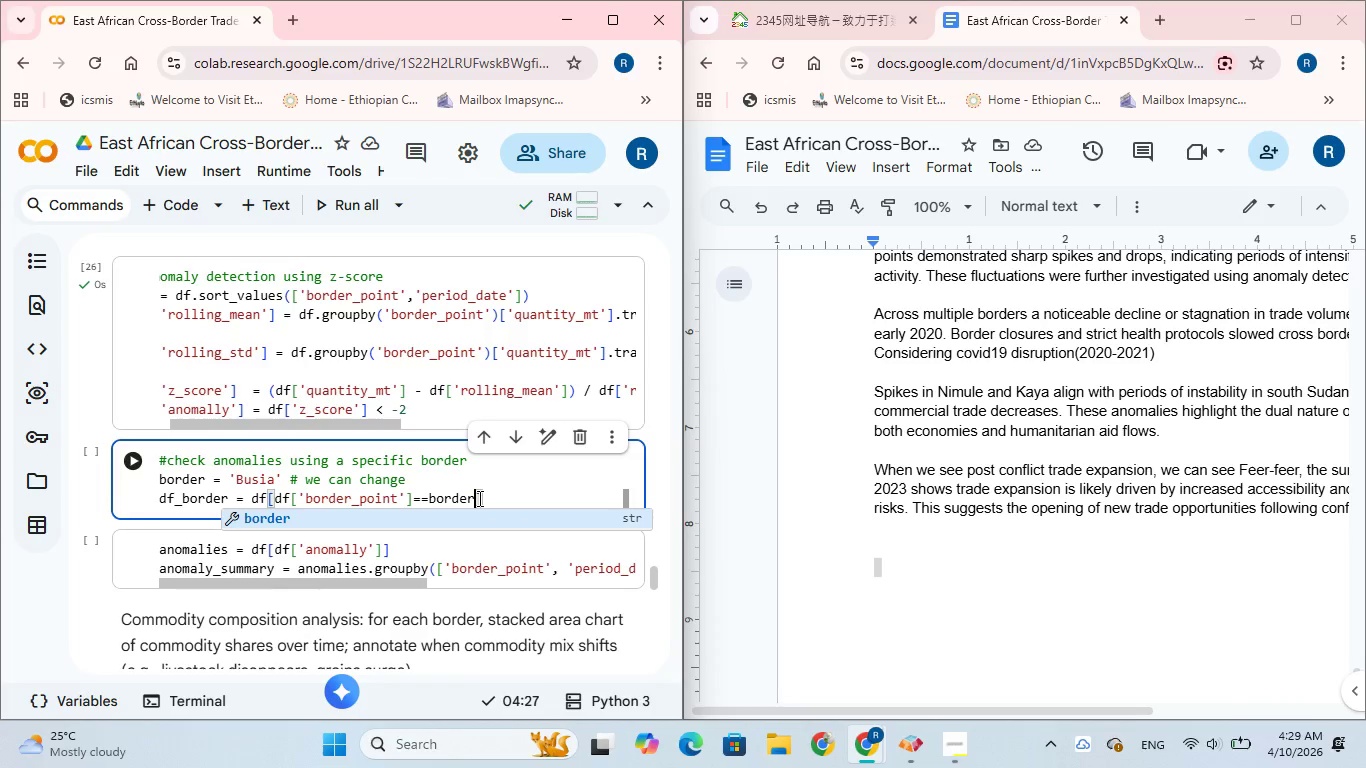 
wait(5.53)
 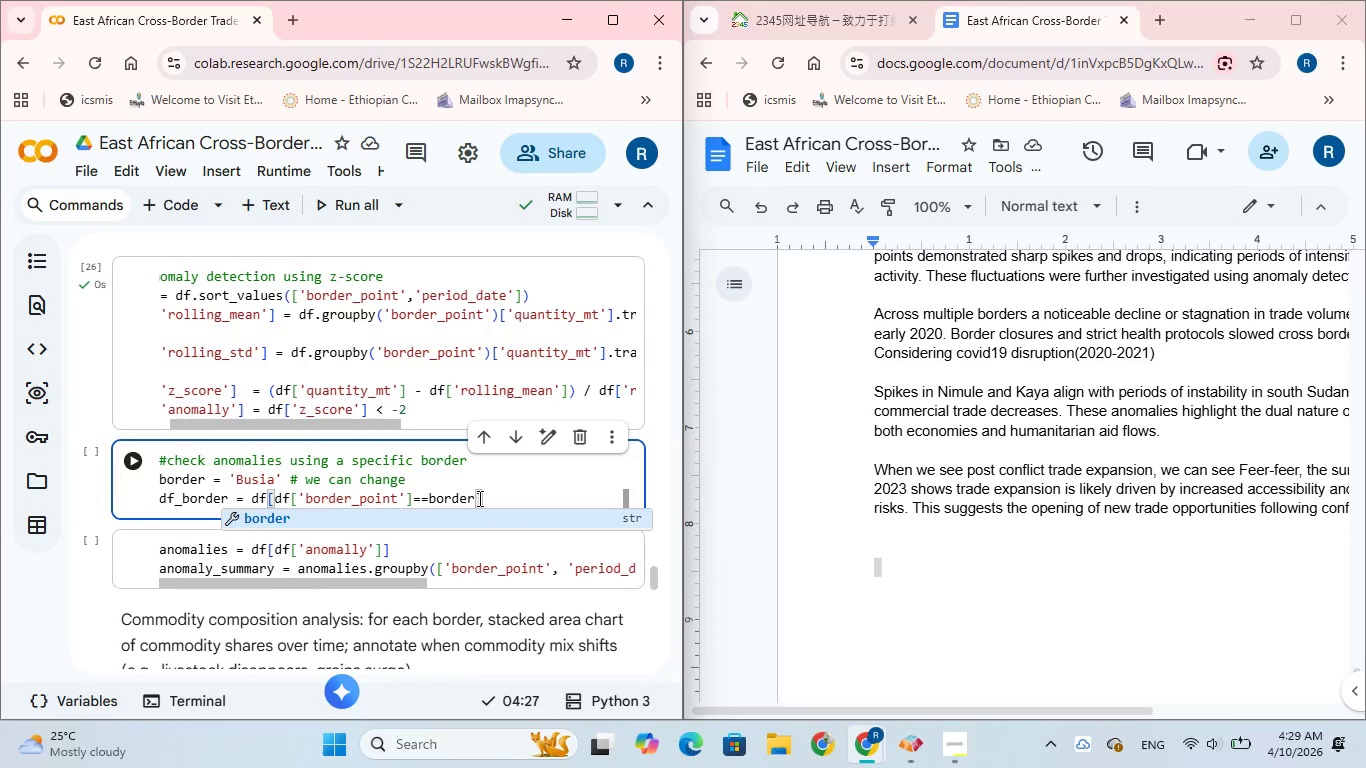 
left_click([490, 494])
 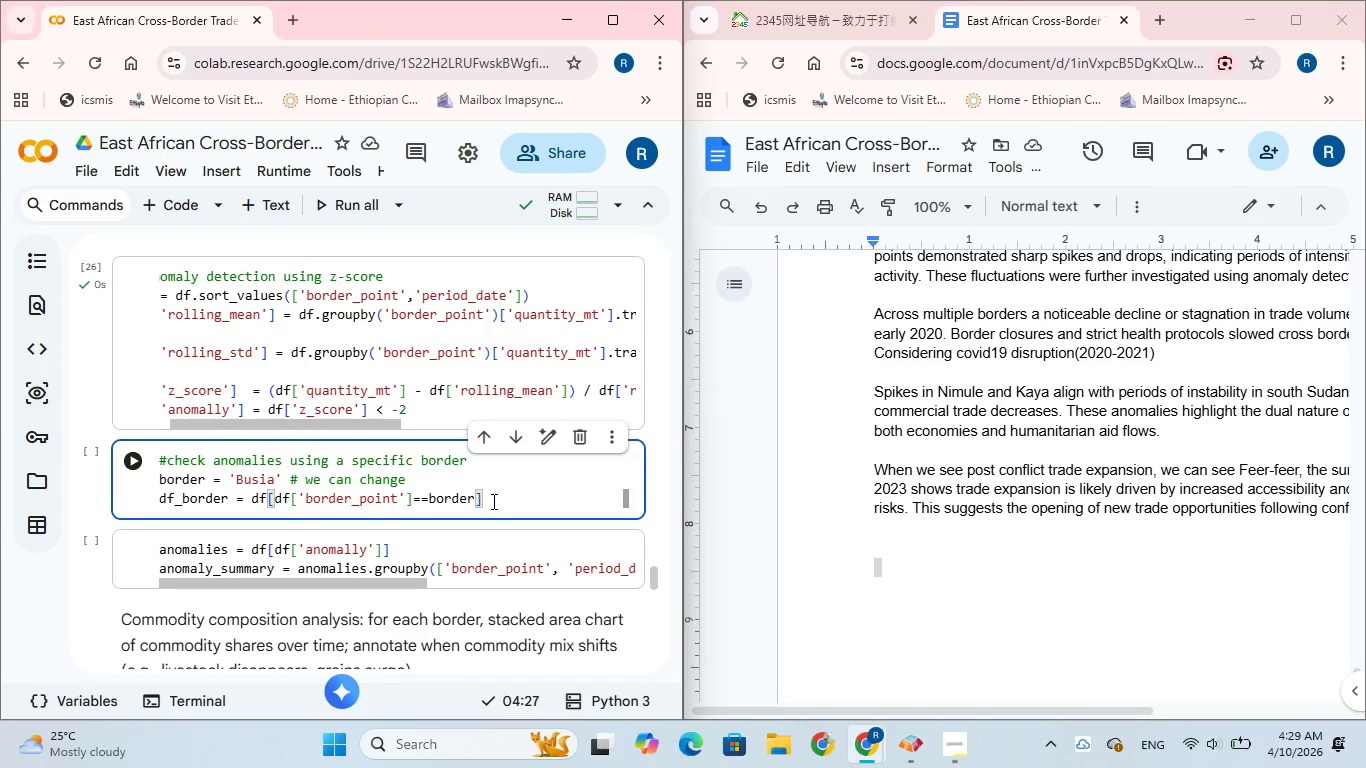 
key(Enter)
 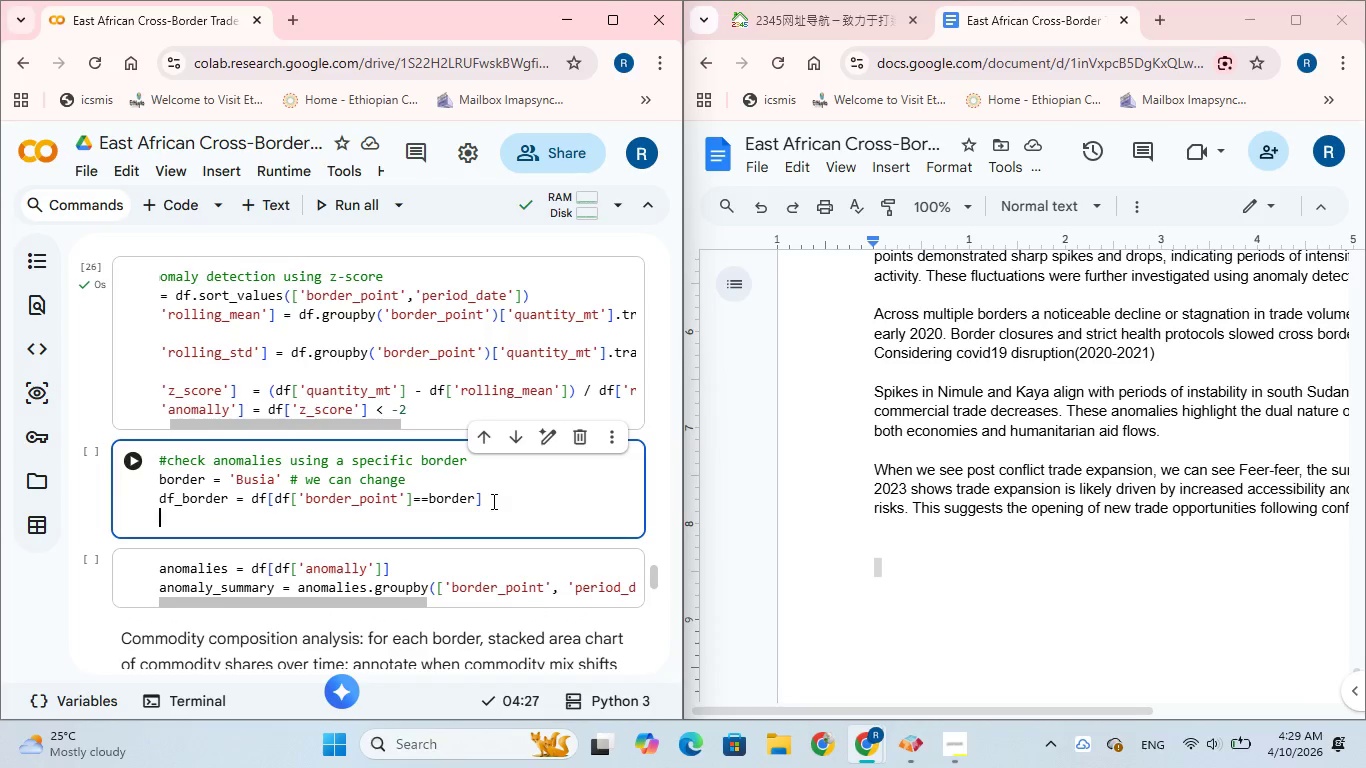 
type(plt.figure(figsize=(12,6)
 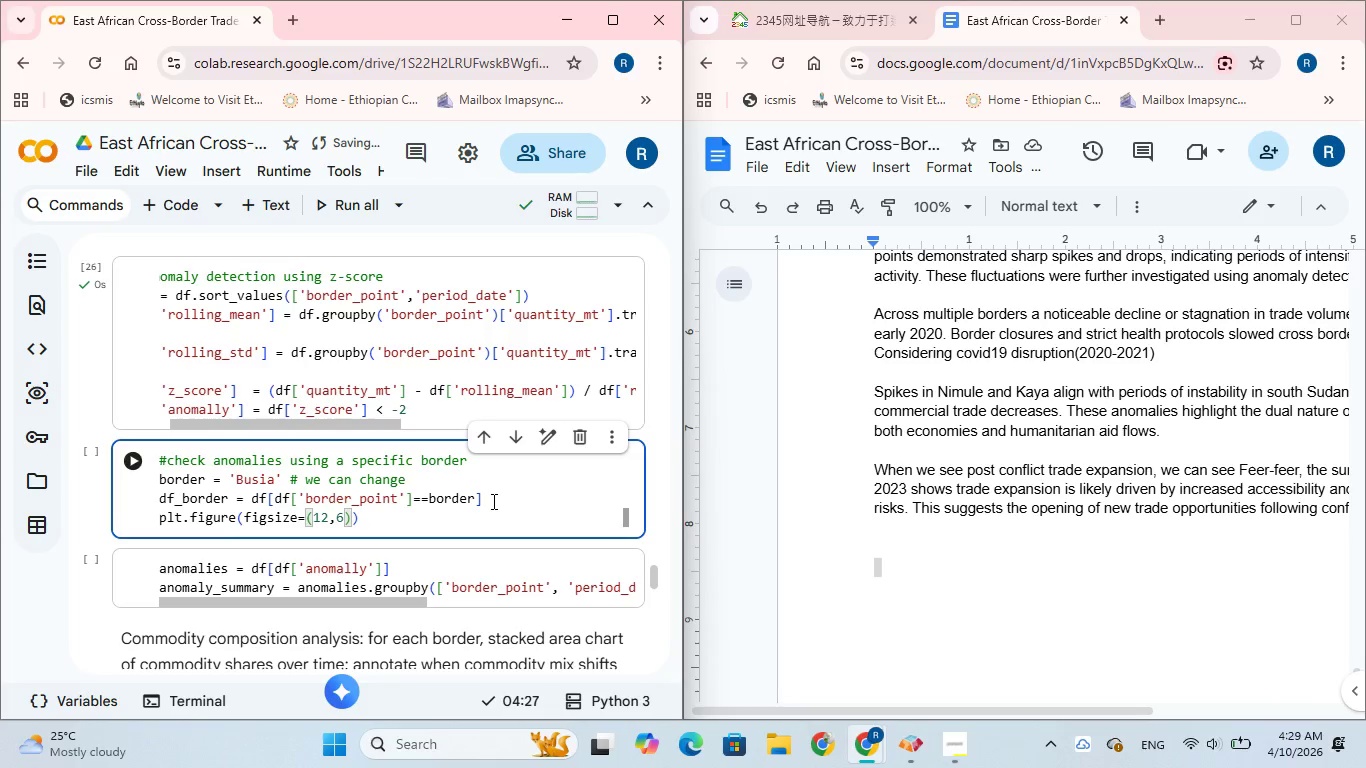 
wait(10.08)
 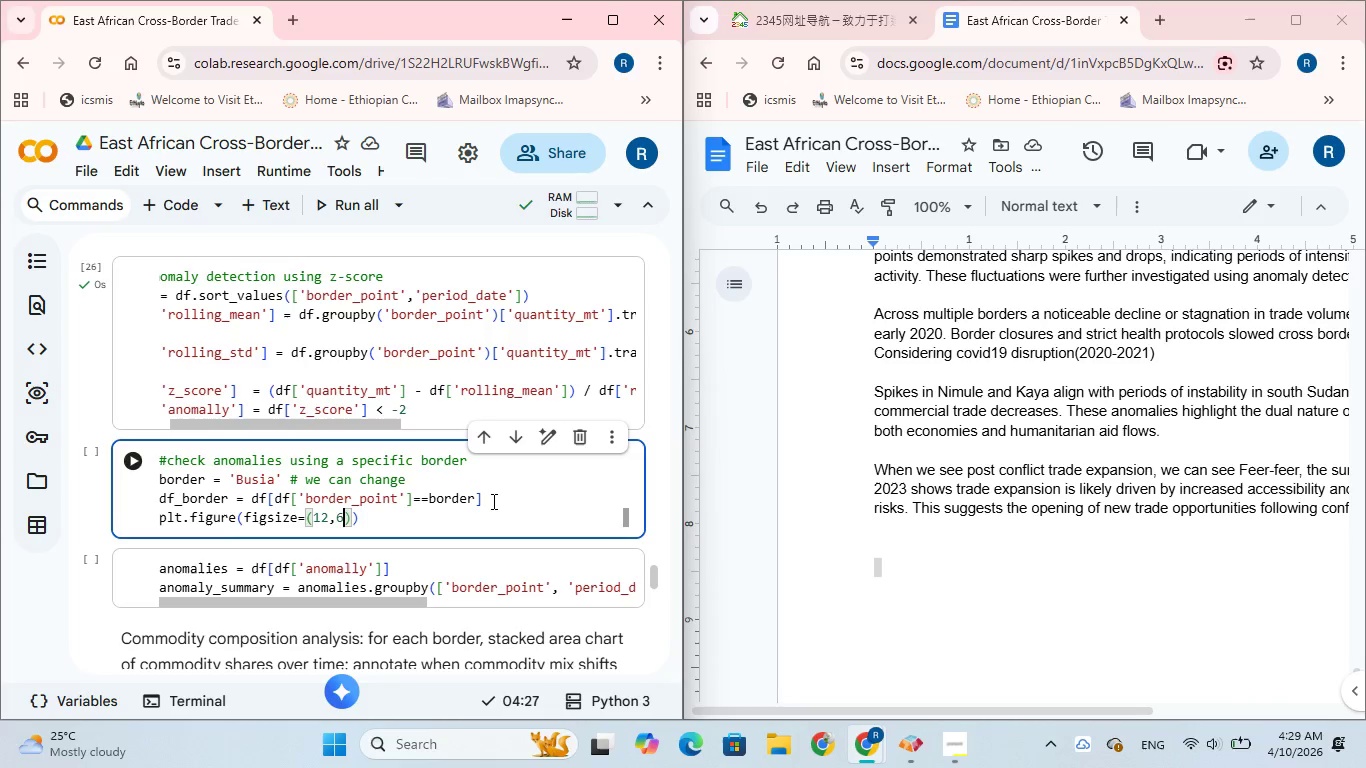 
key(Enter)
 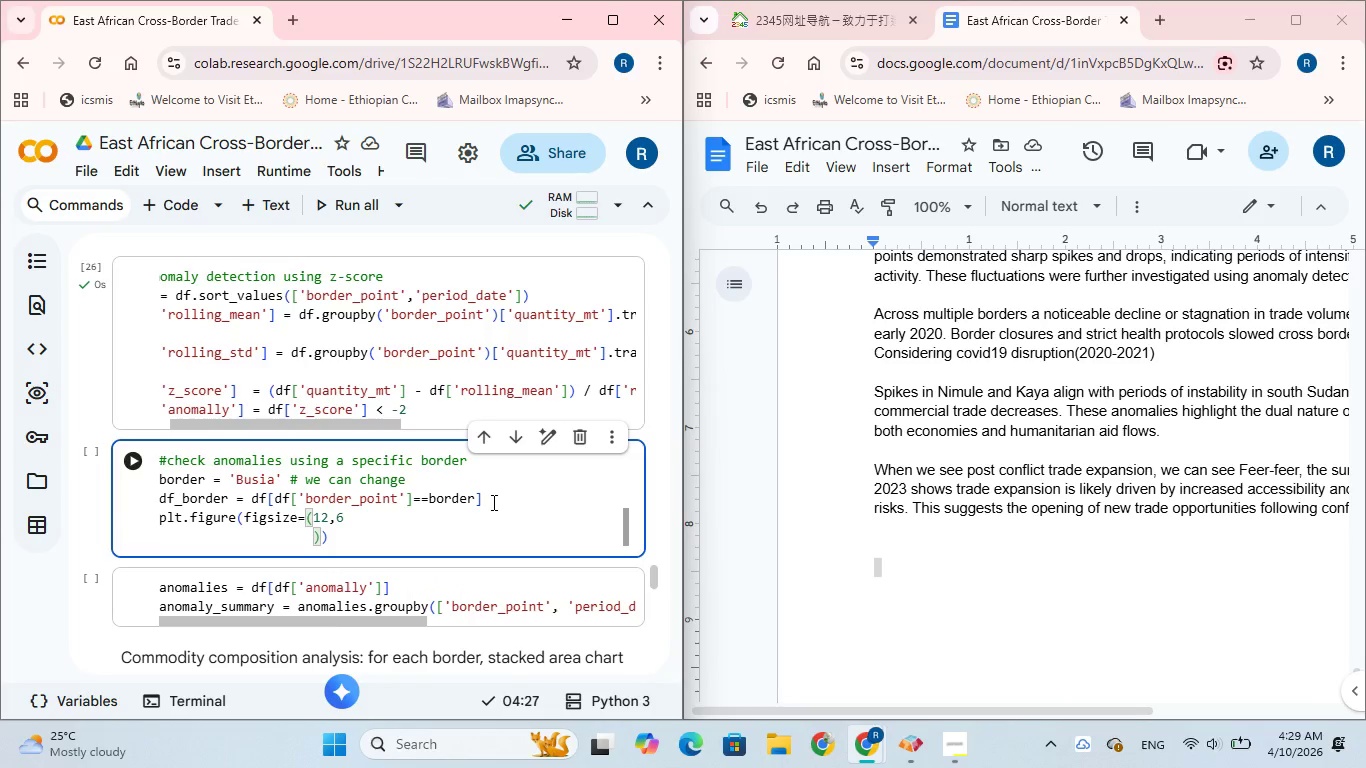 
key(Backspace)
 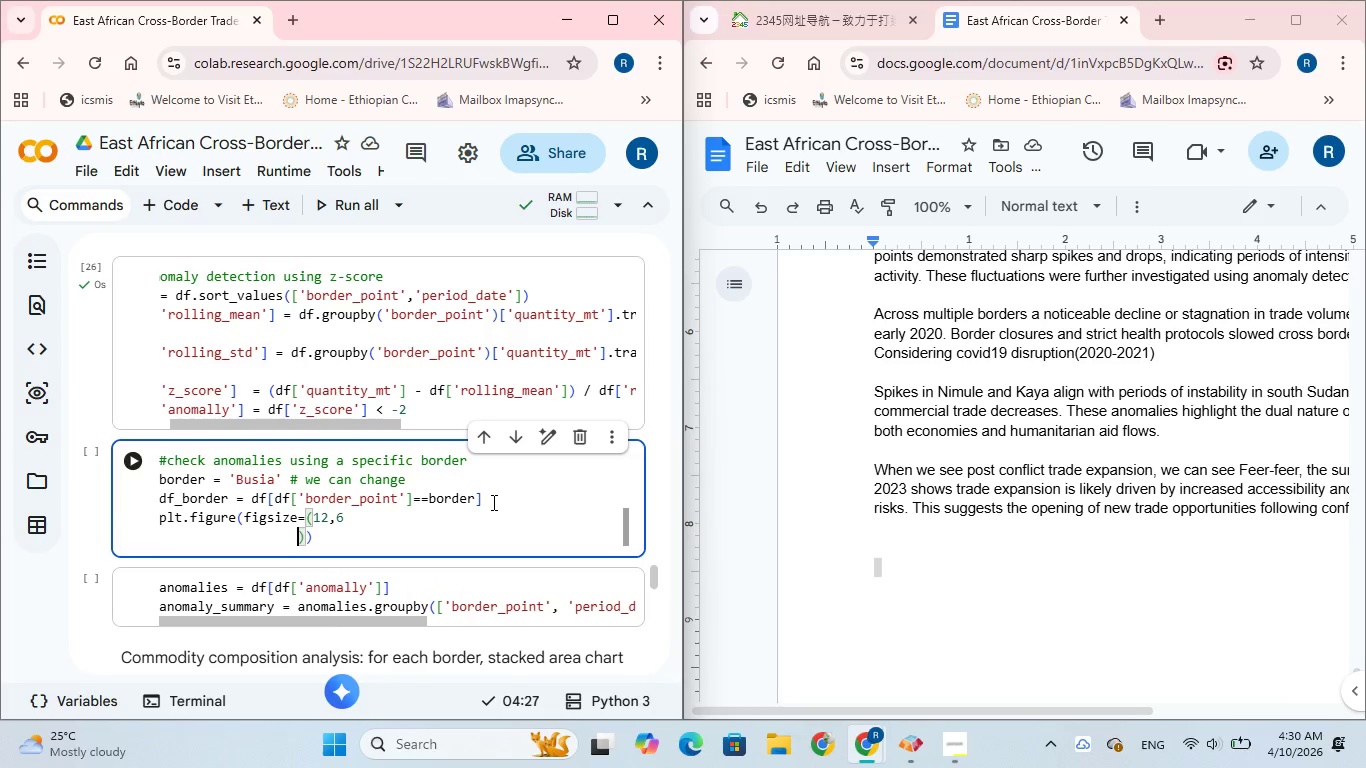 
key(Backspace)
 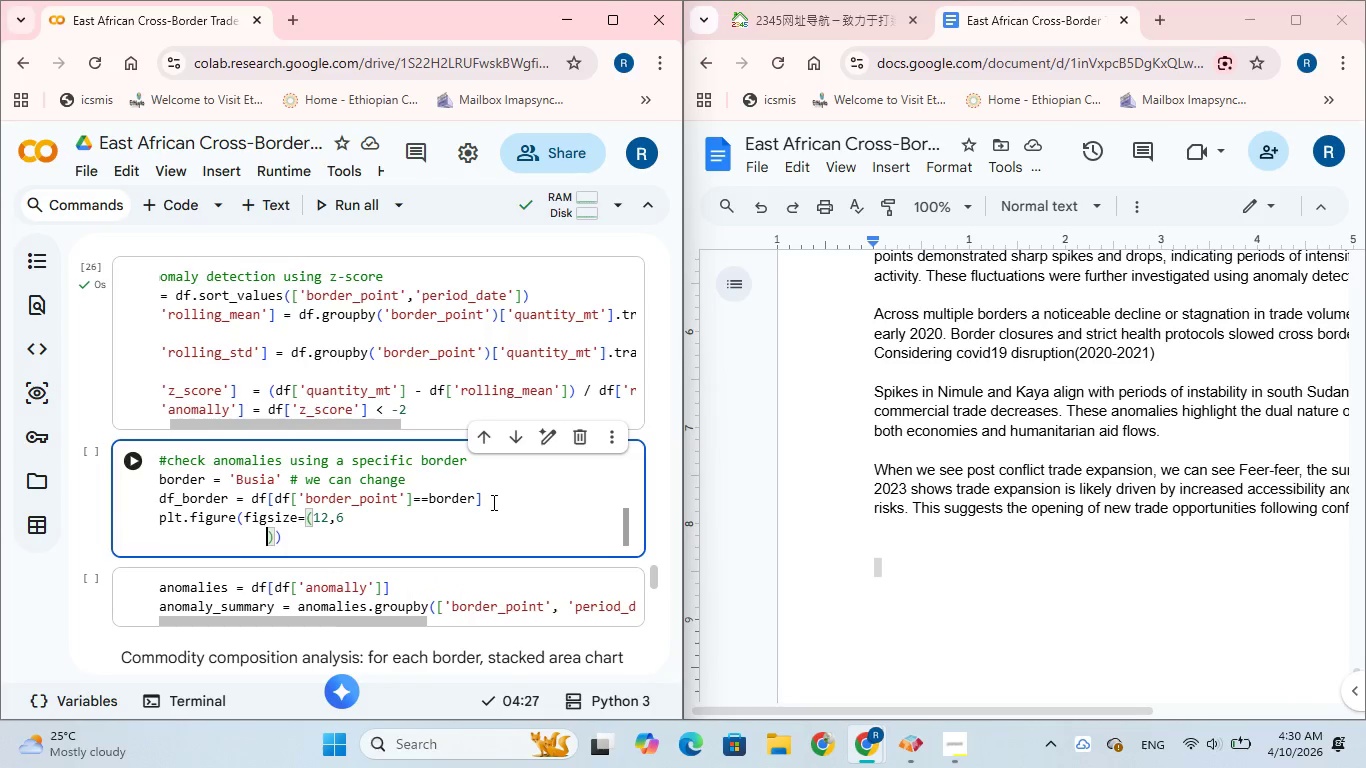 
key(Backspace)
 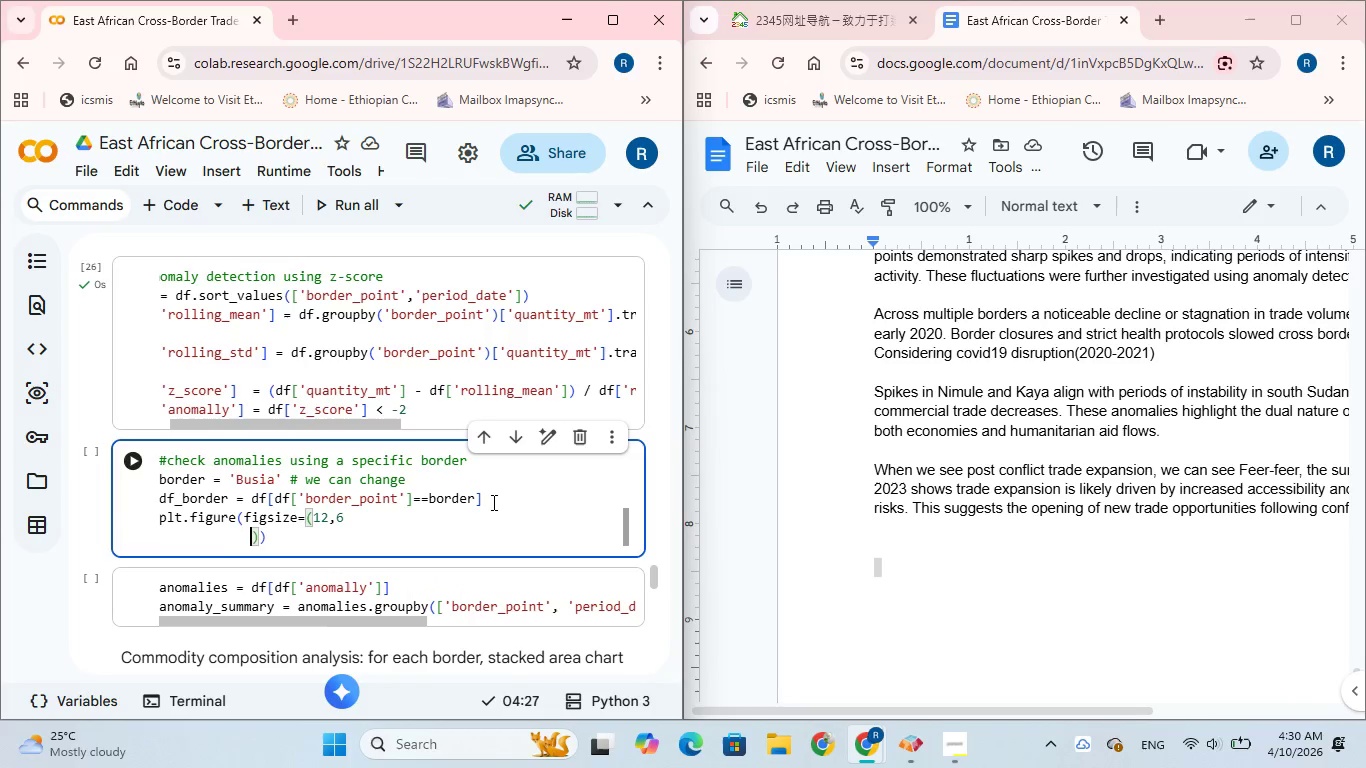 
key(Backspace)
 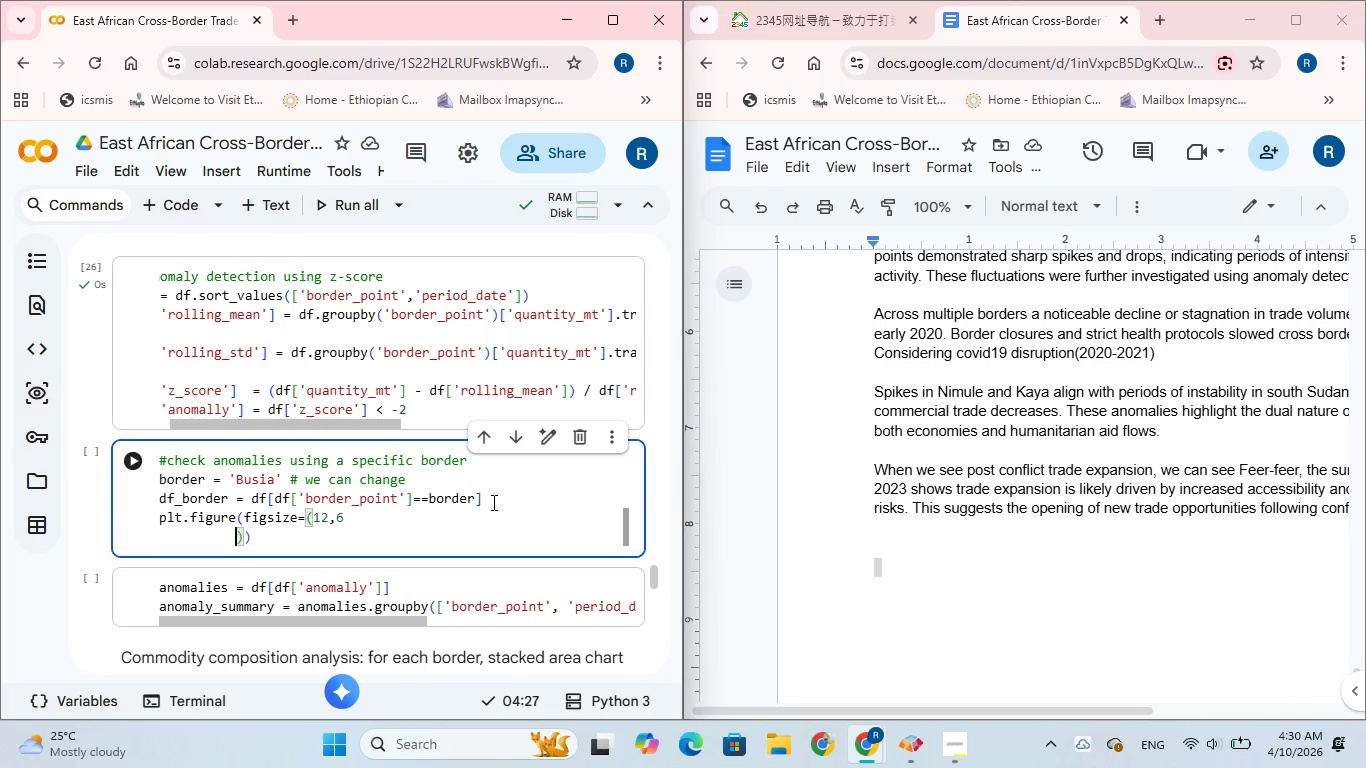 
key(Backspace)
 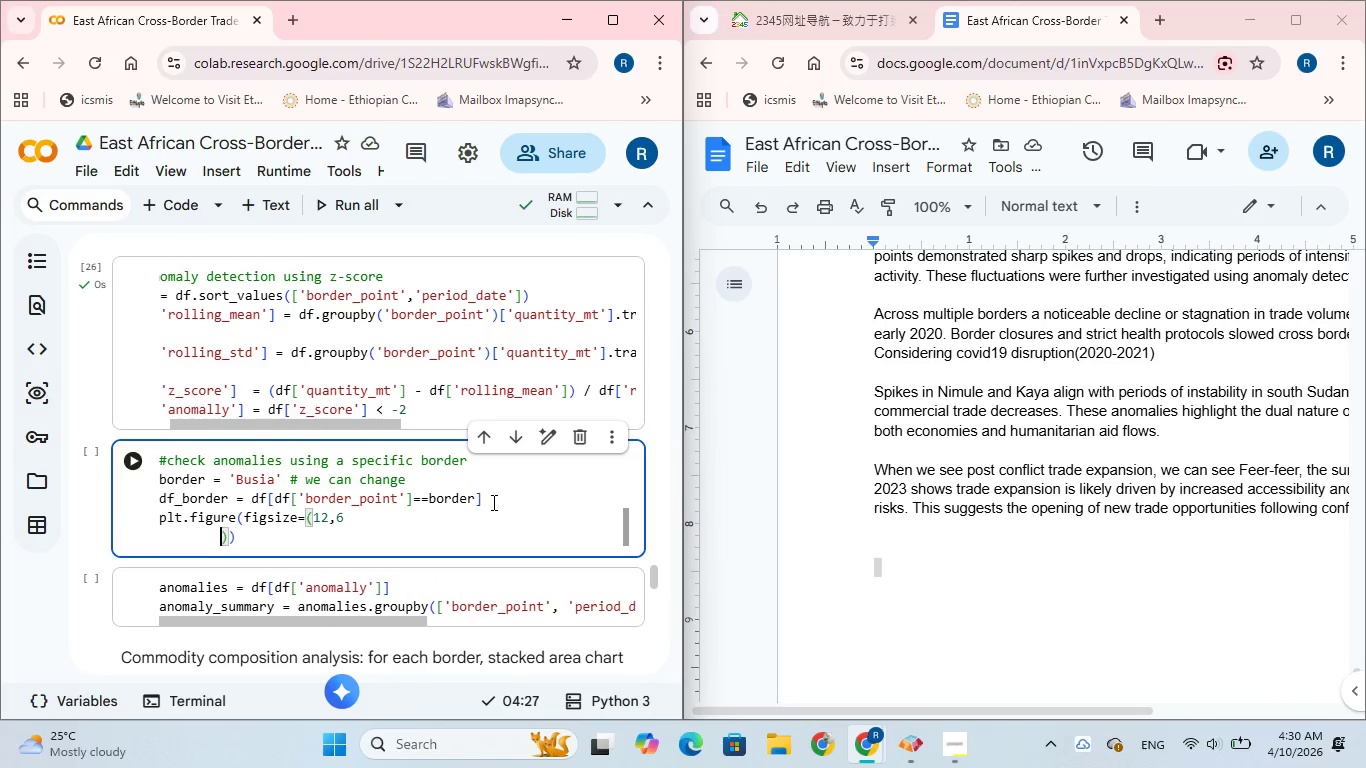 
key(Backspace)
 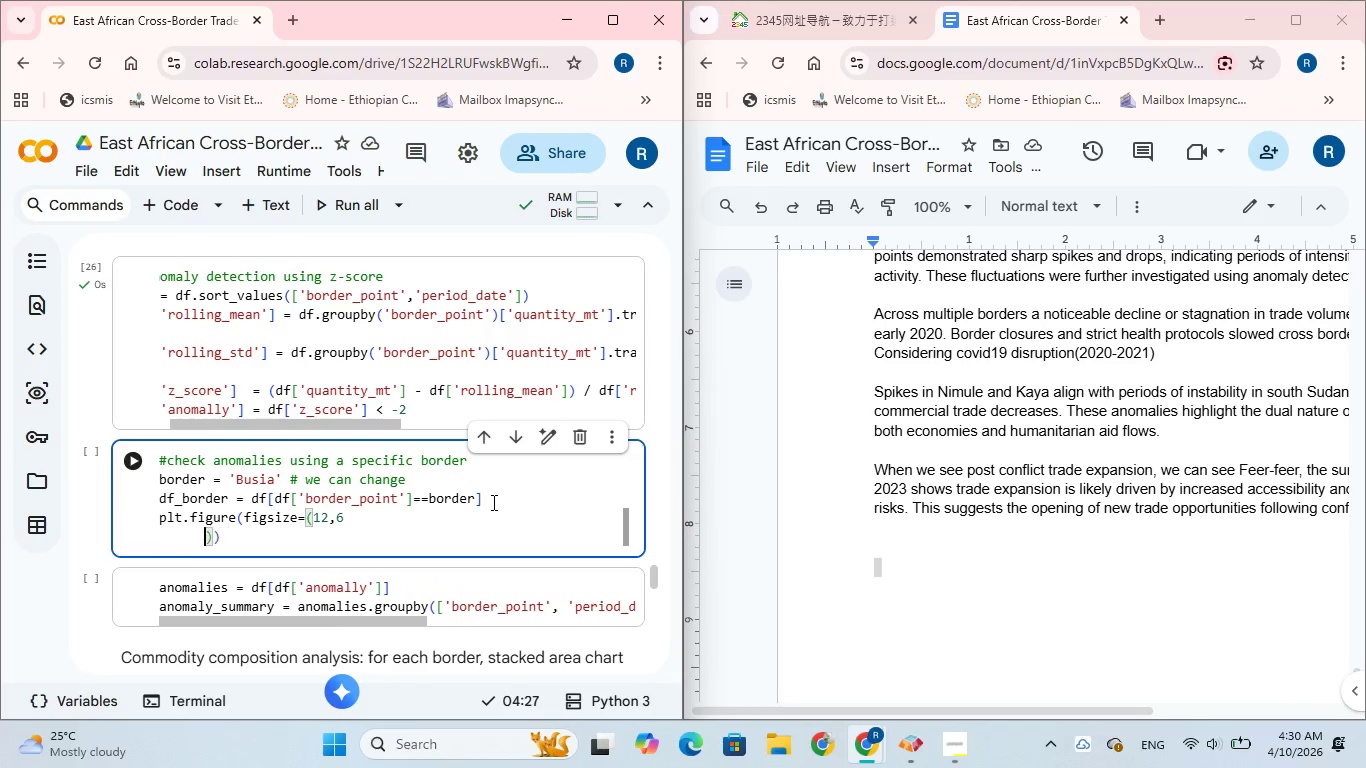 
key(Backspace)
 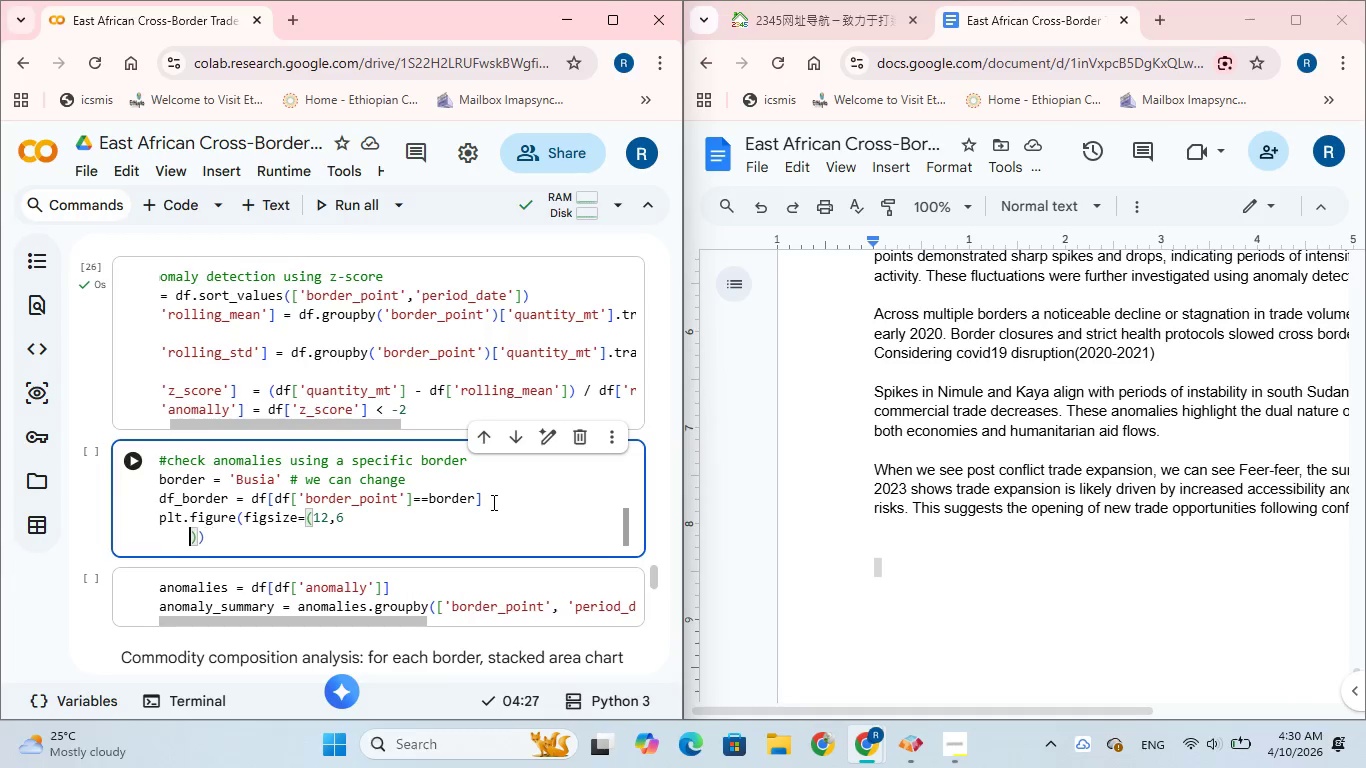 
key(Backspace)
 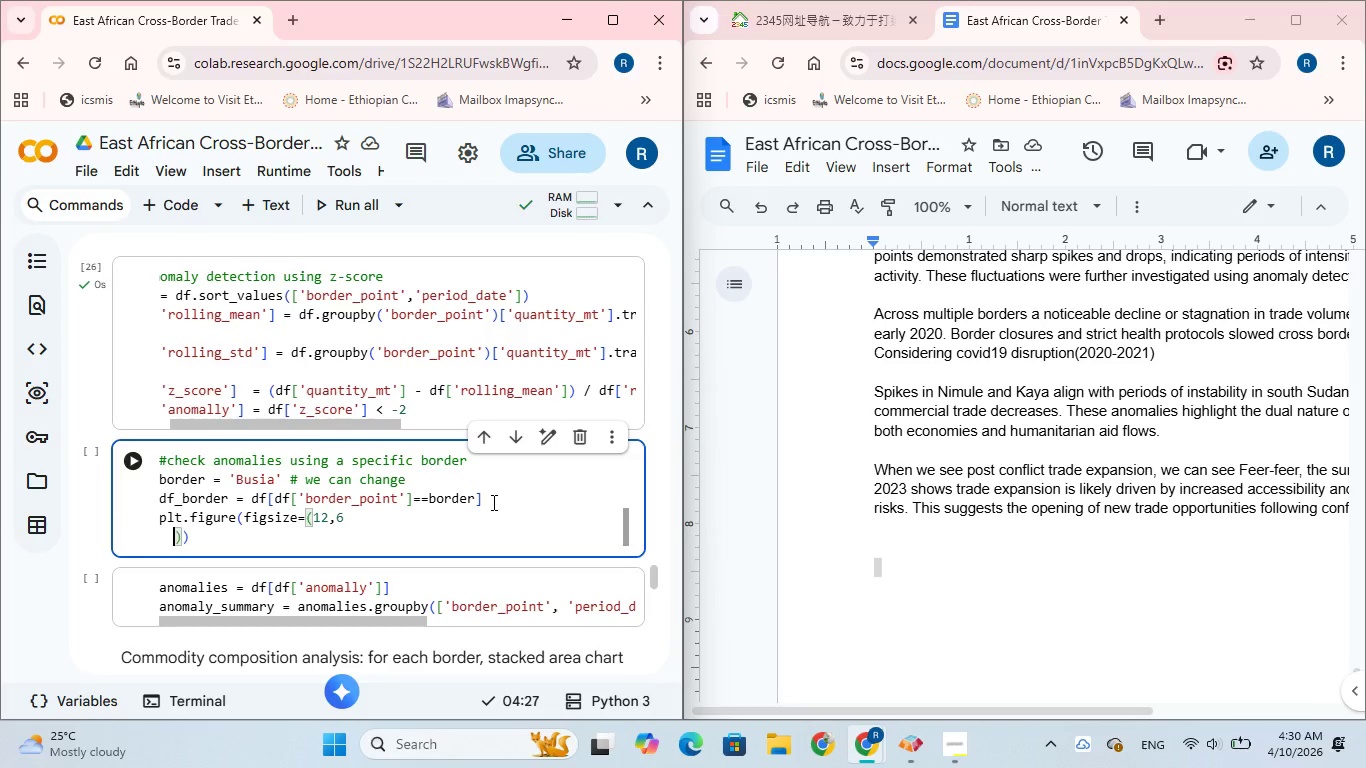 
key(Backspace)
 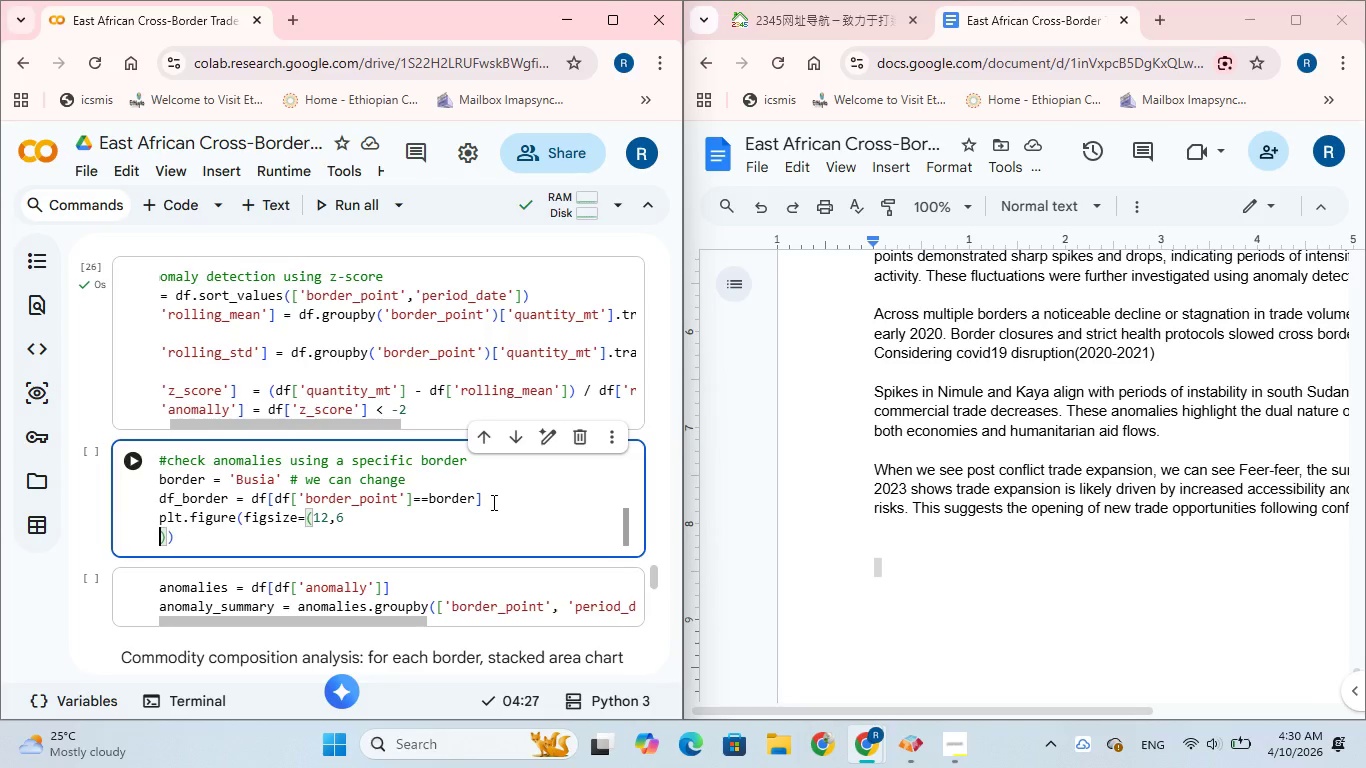 
key(Backspace)
 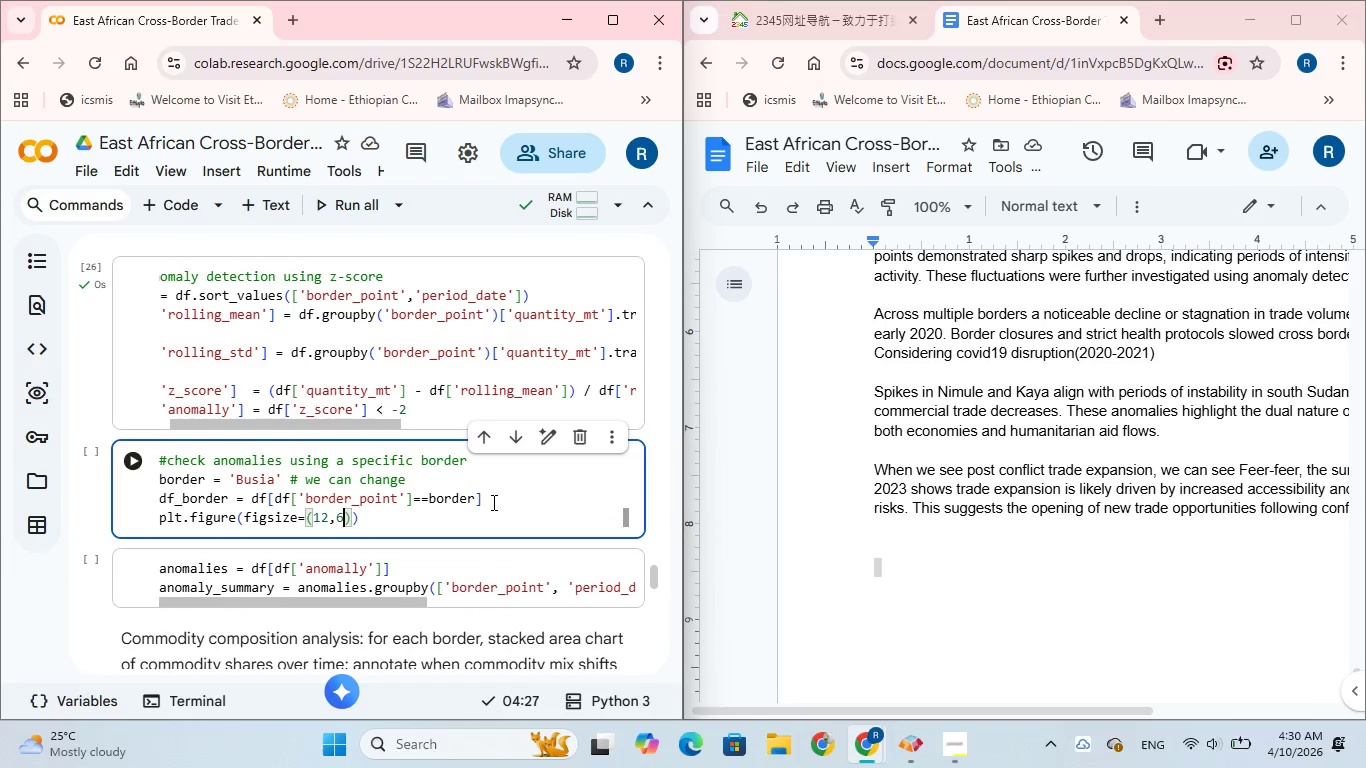 
key(Backspace)
 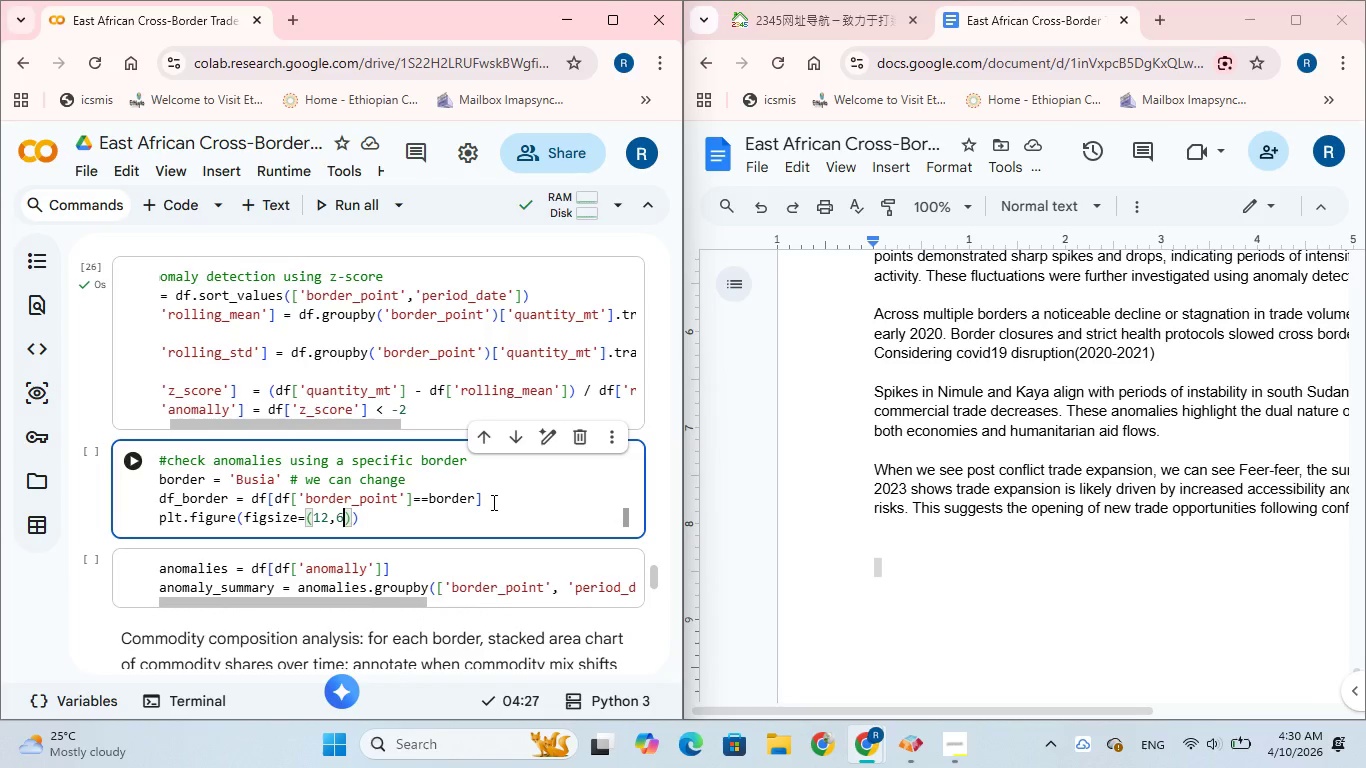 
key(ArrowRight)
 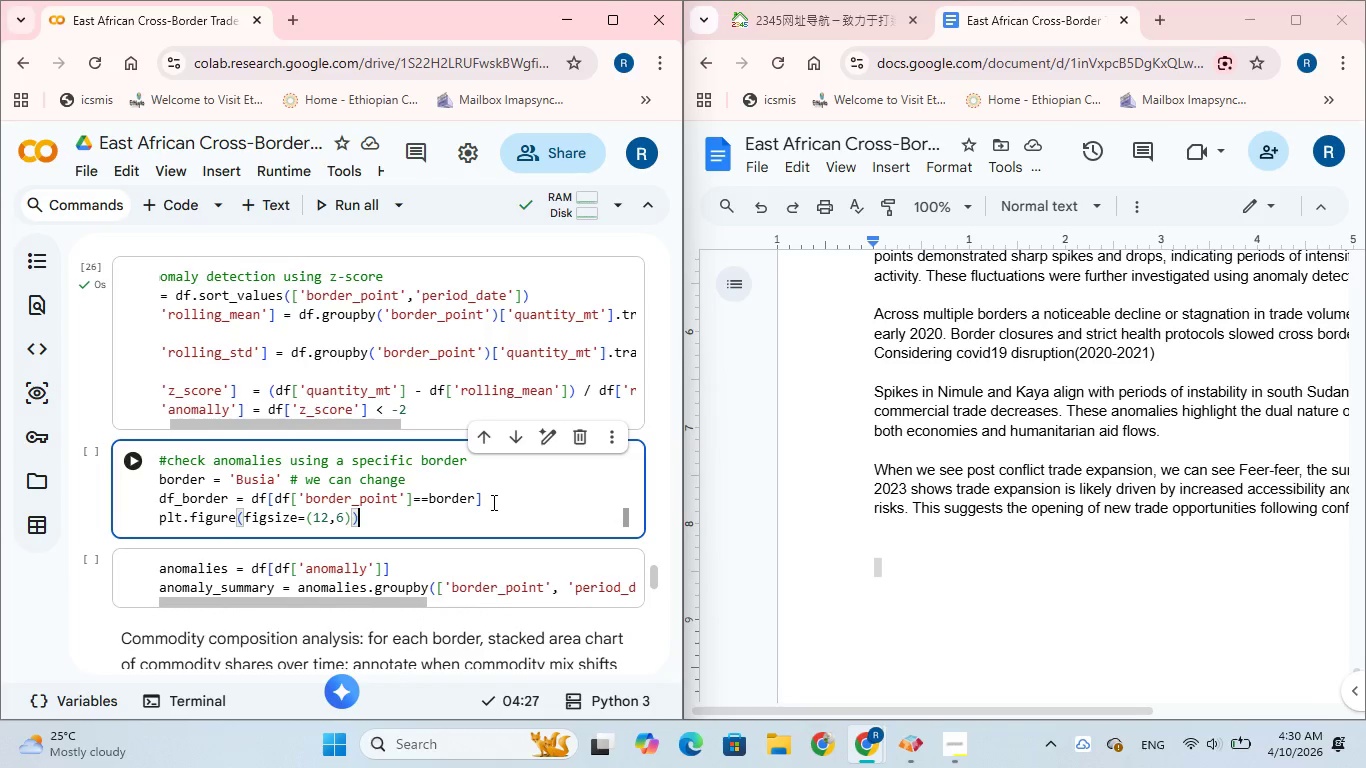 
key(ArrowRight)
 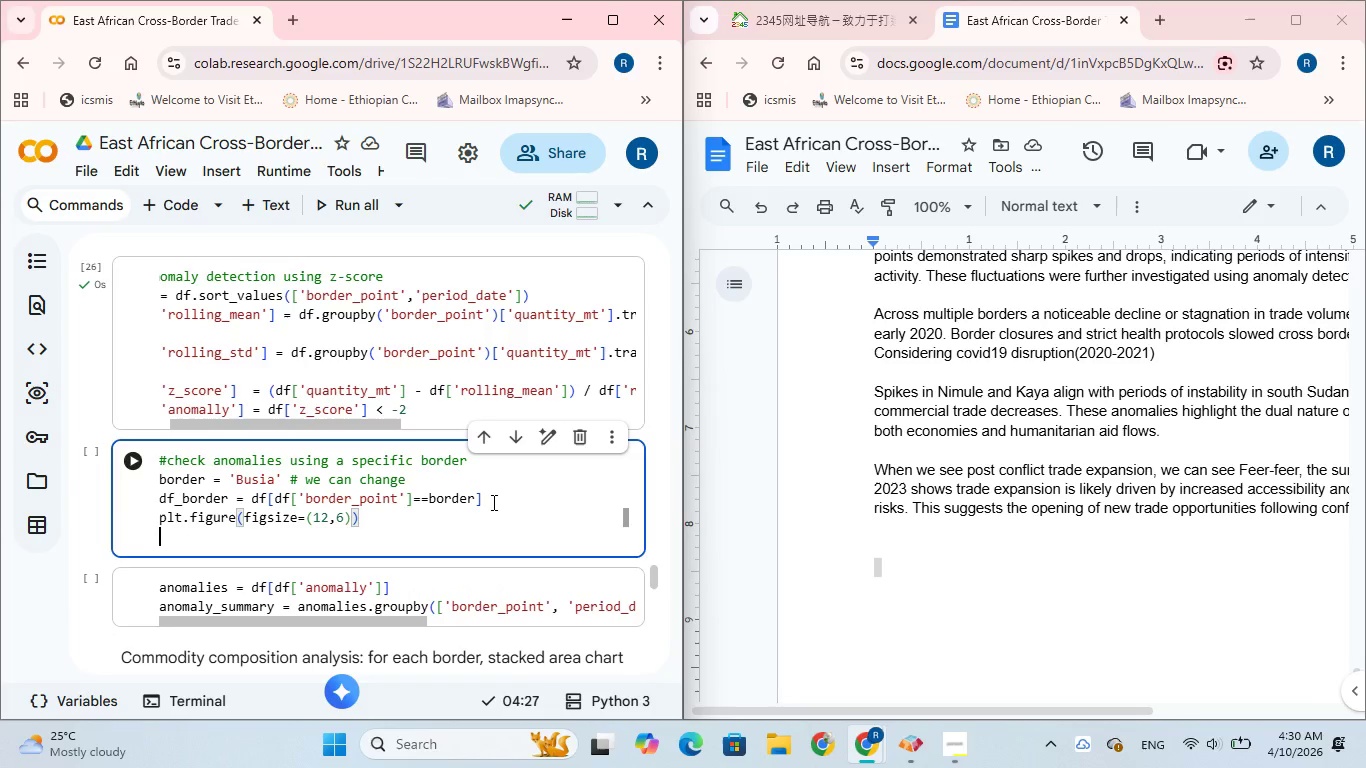 
key(Enter)
 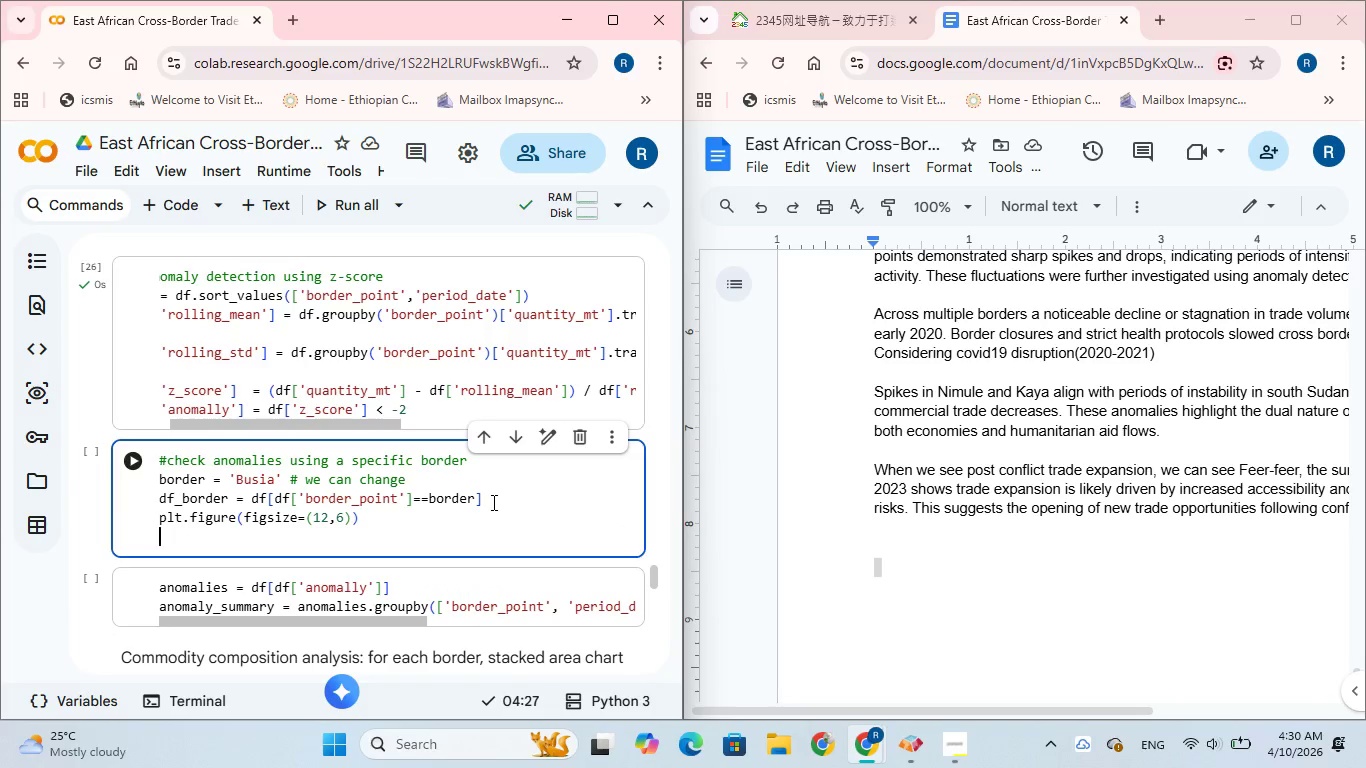 
key(Enter)
 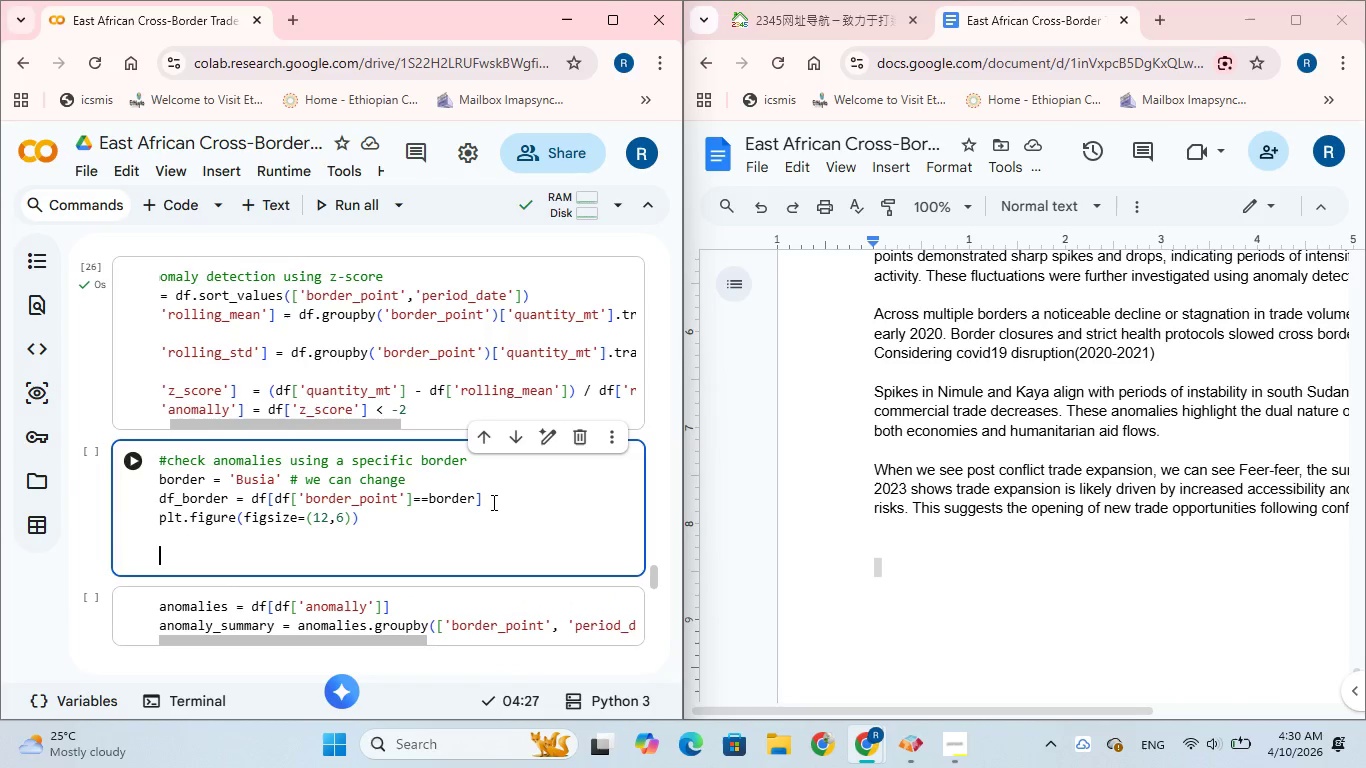 
key(Shift+3)
 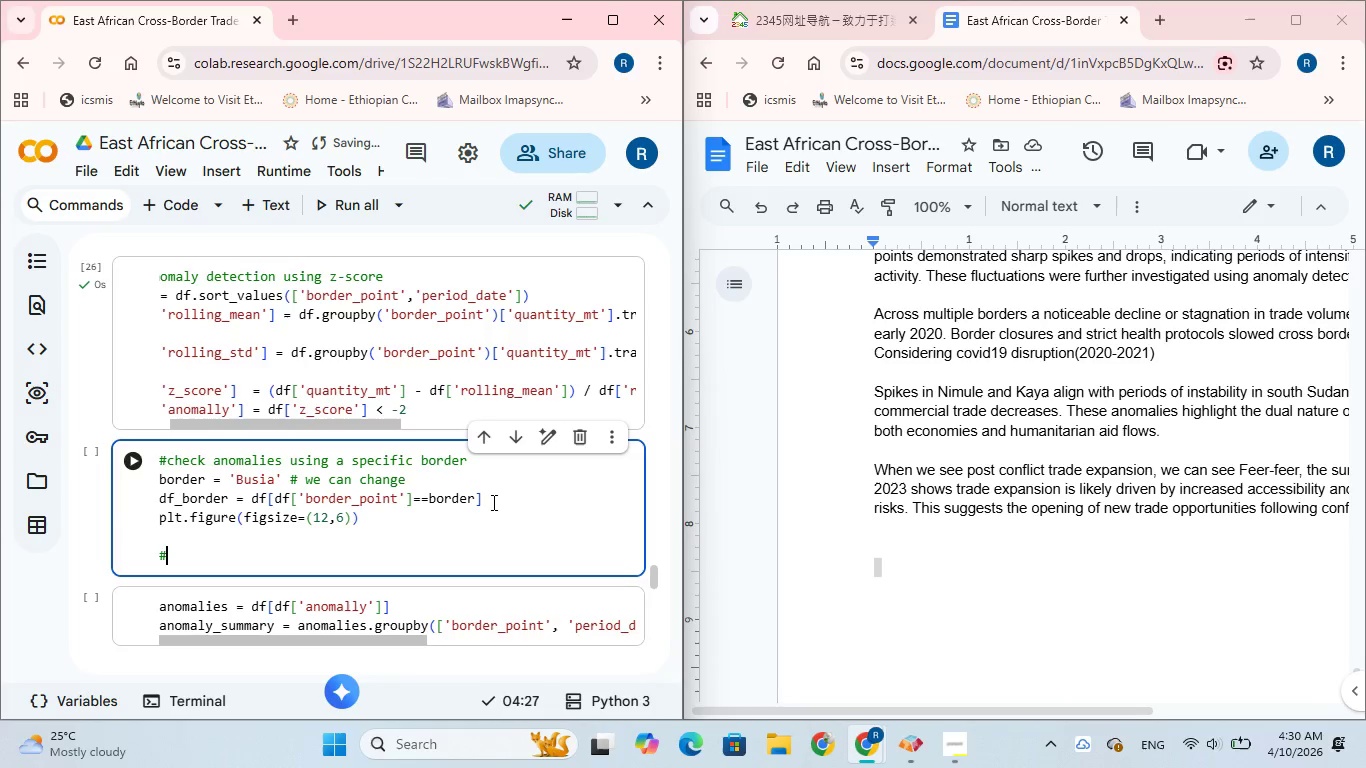 
wait(5.06)
 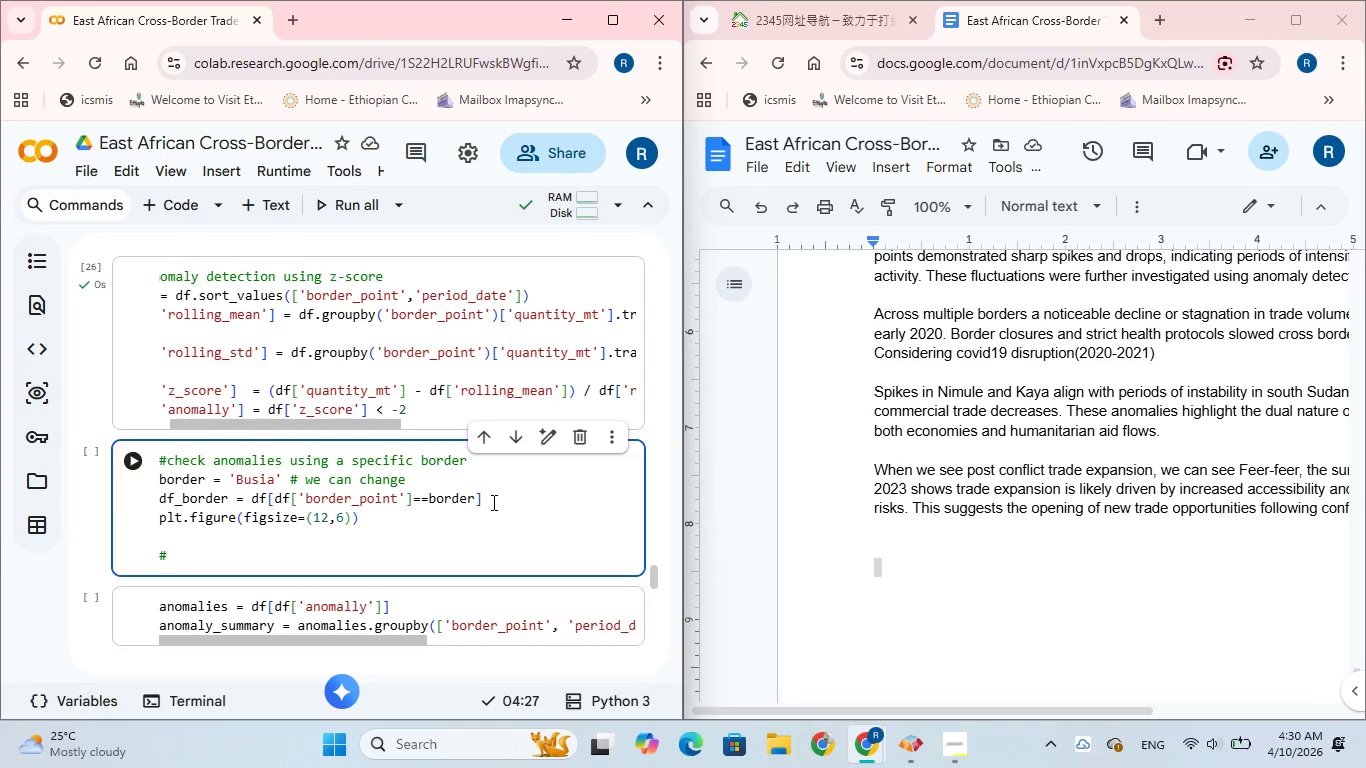 
type(plt.plot)
 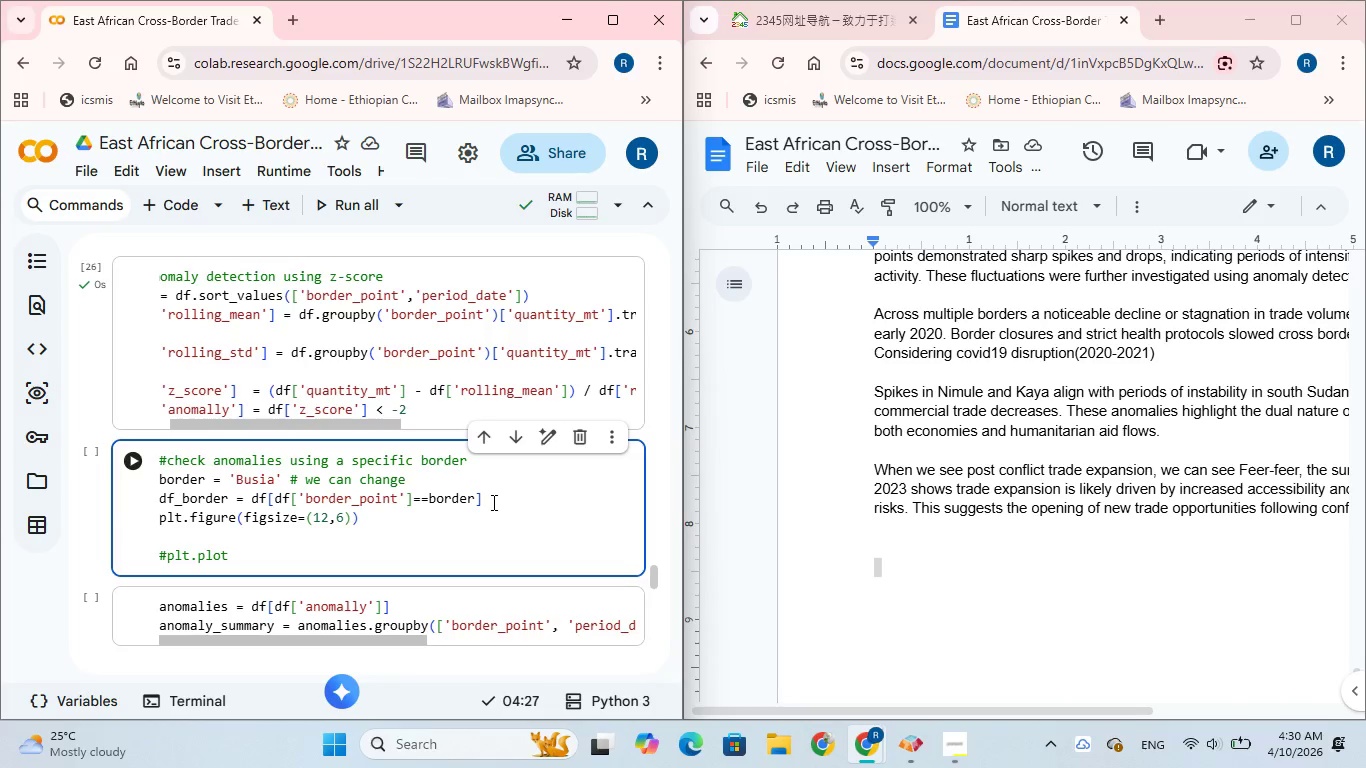 
key(ArrowLeft)
 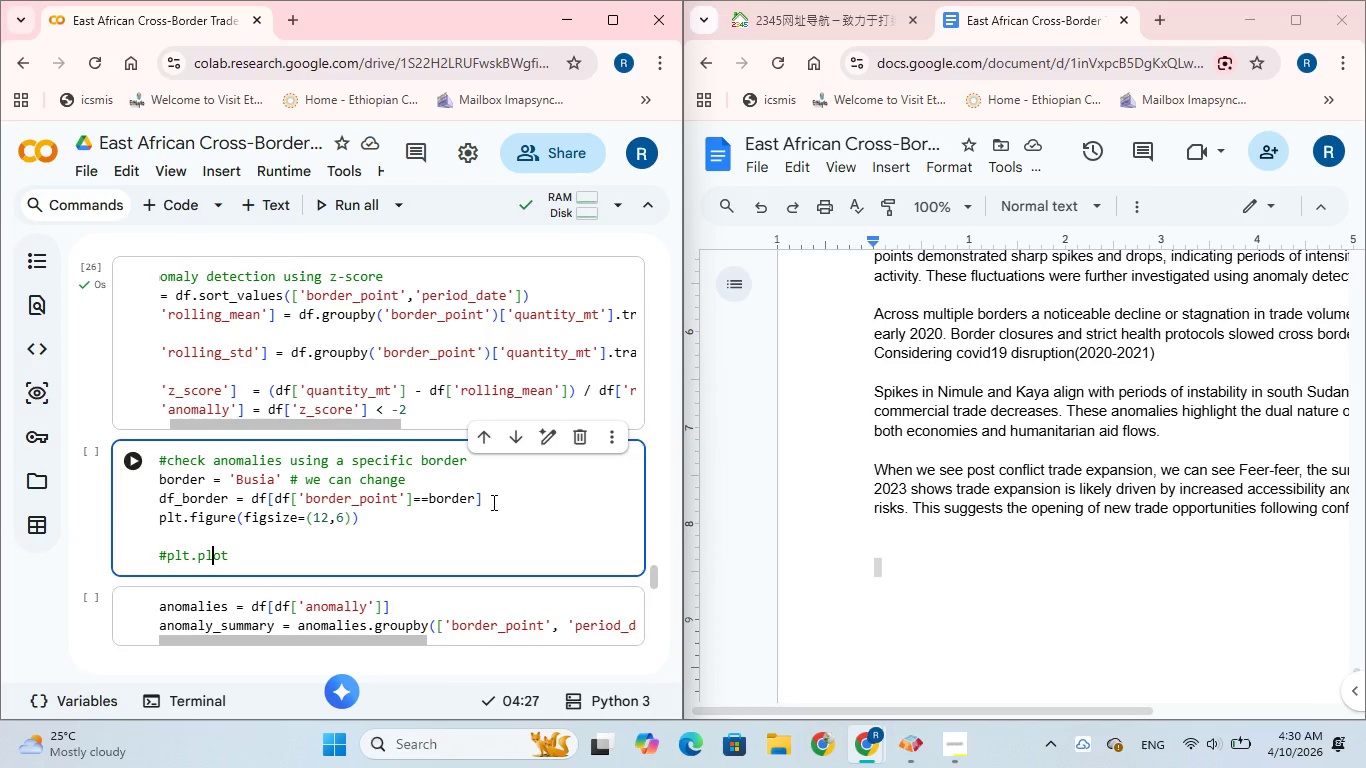 
key(ArrowLeft)
 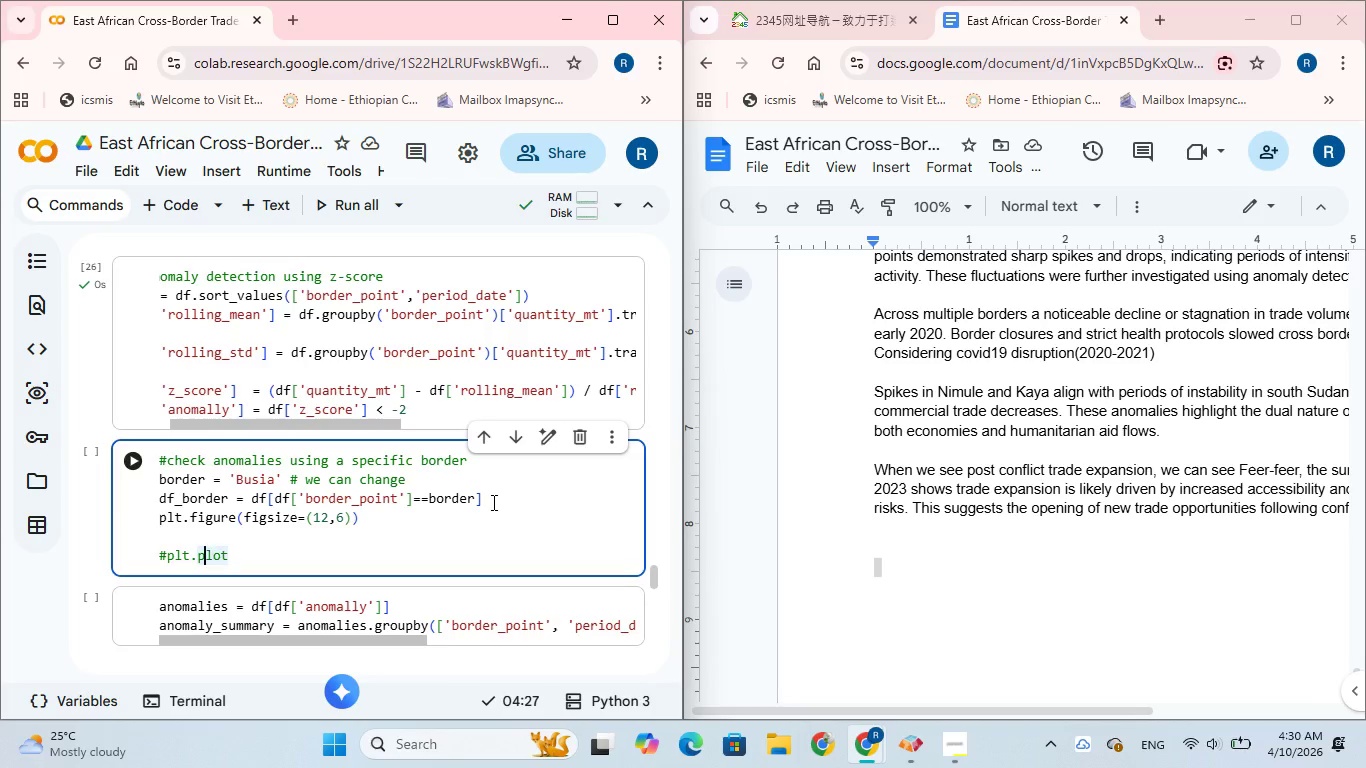 
key(ArrowLeft)
 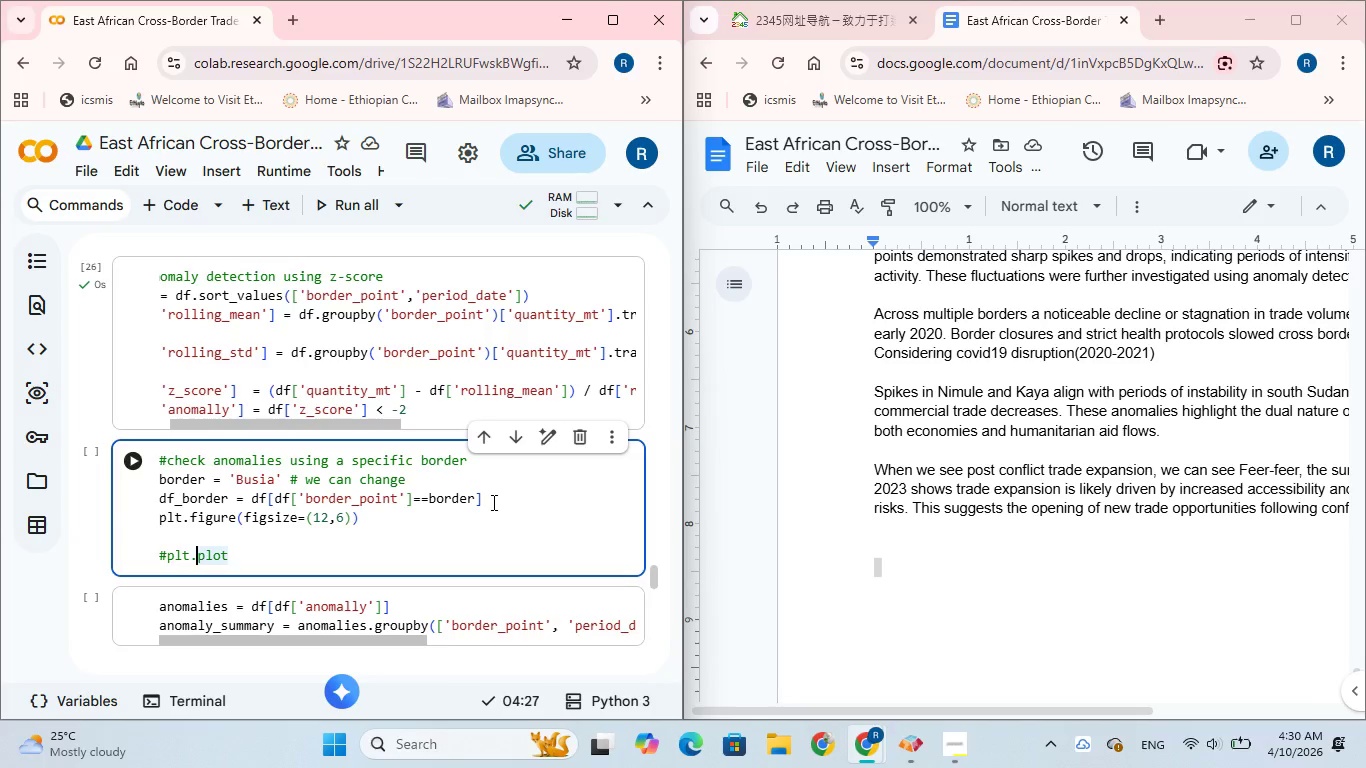 
key(ArrowLeft)
 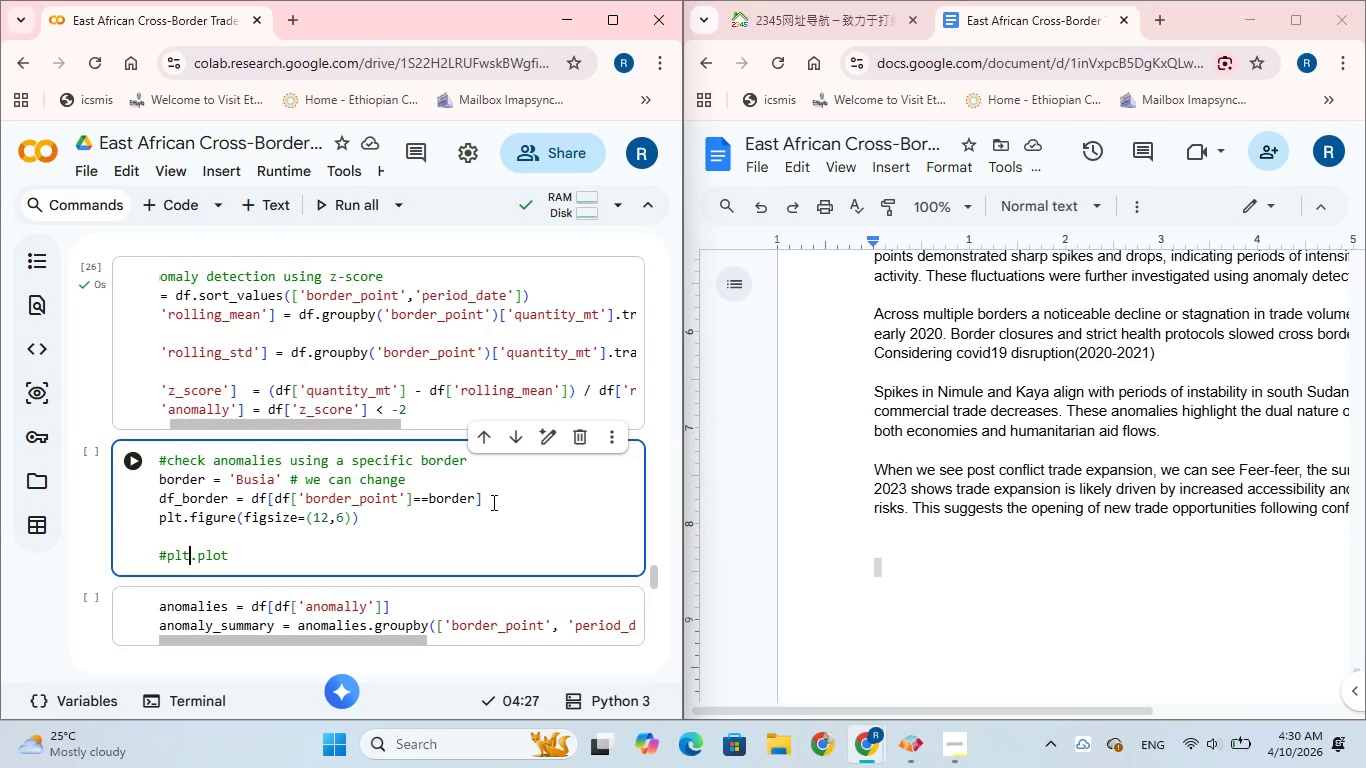 
key(ArrowLeft)
 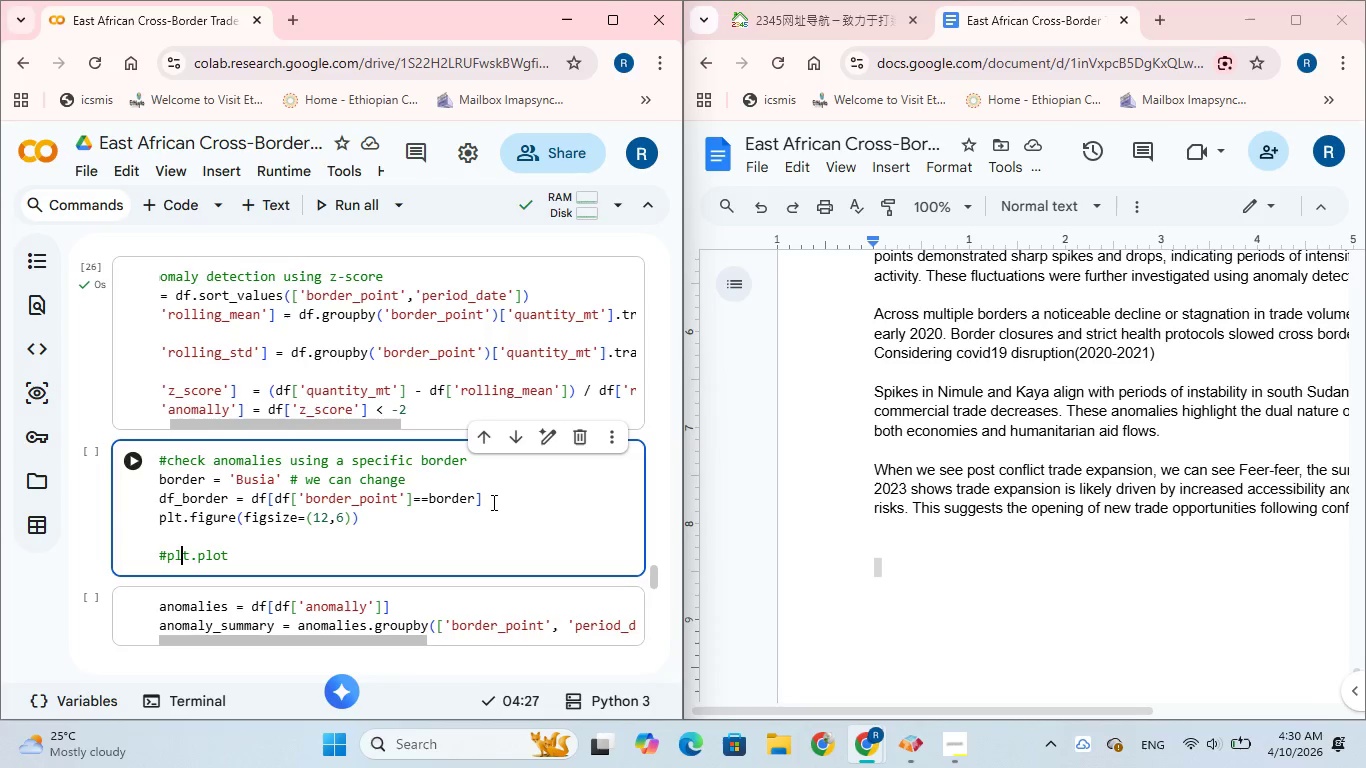 
key(ArrowLeft)
 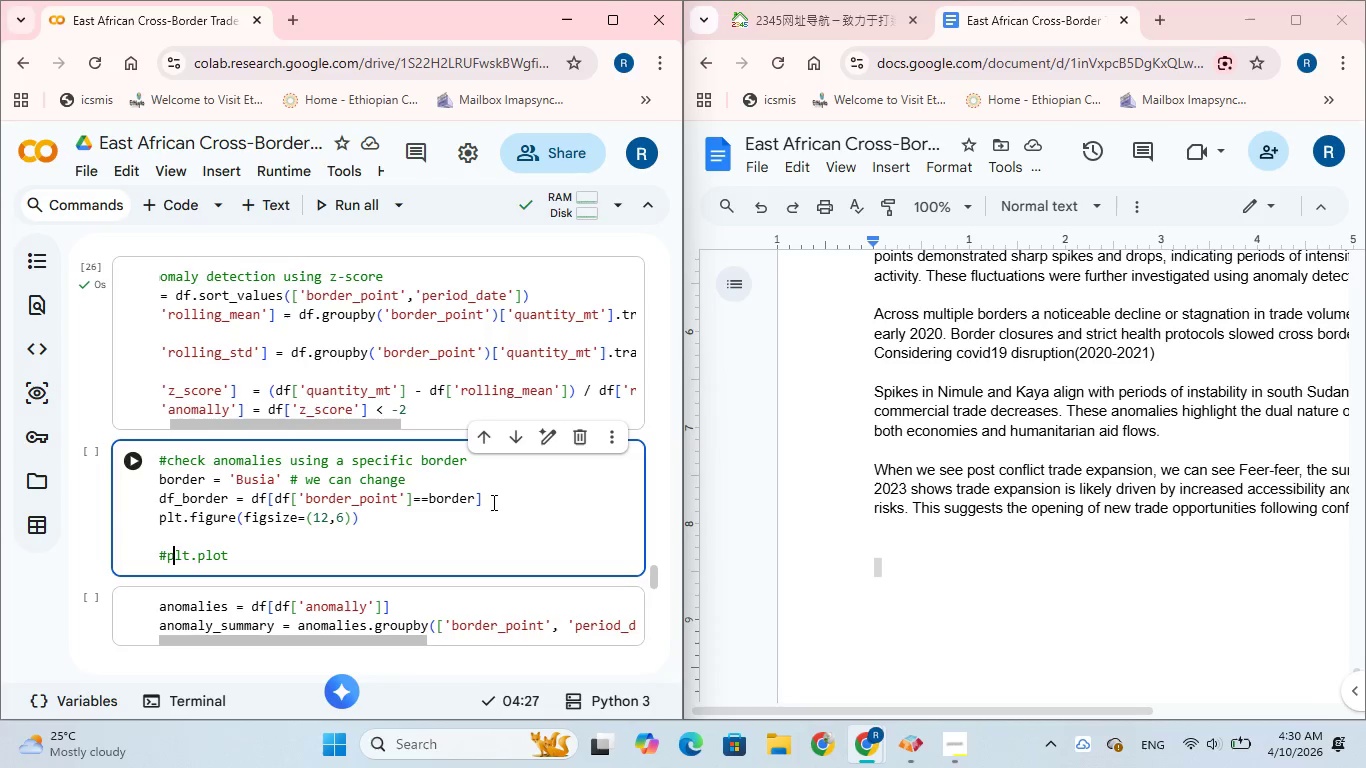 
key(ArrowLeft)
 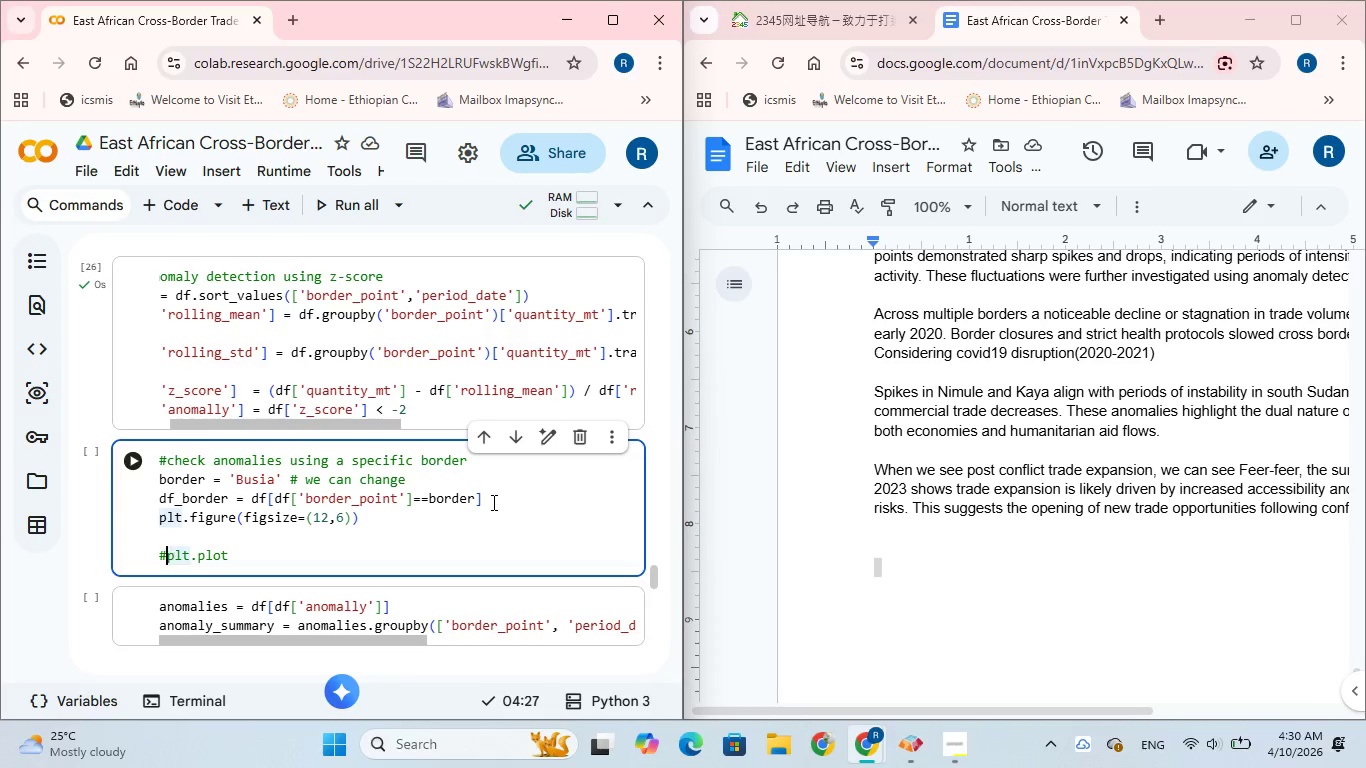 
key(ArrowLeft)
 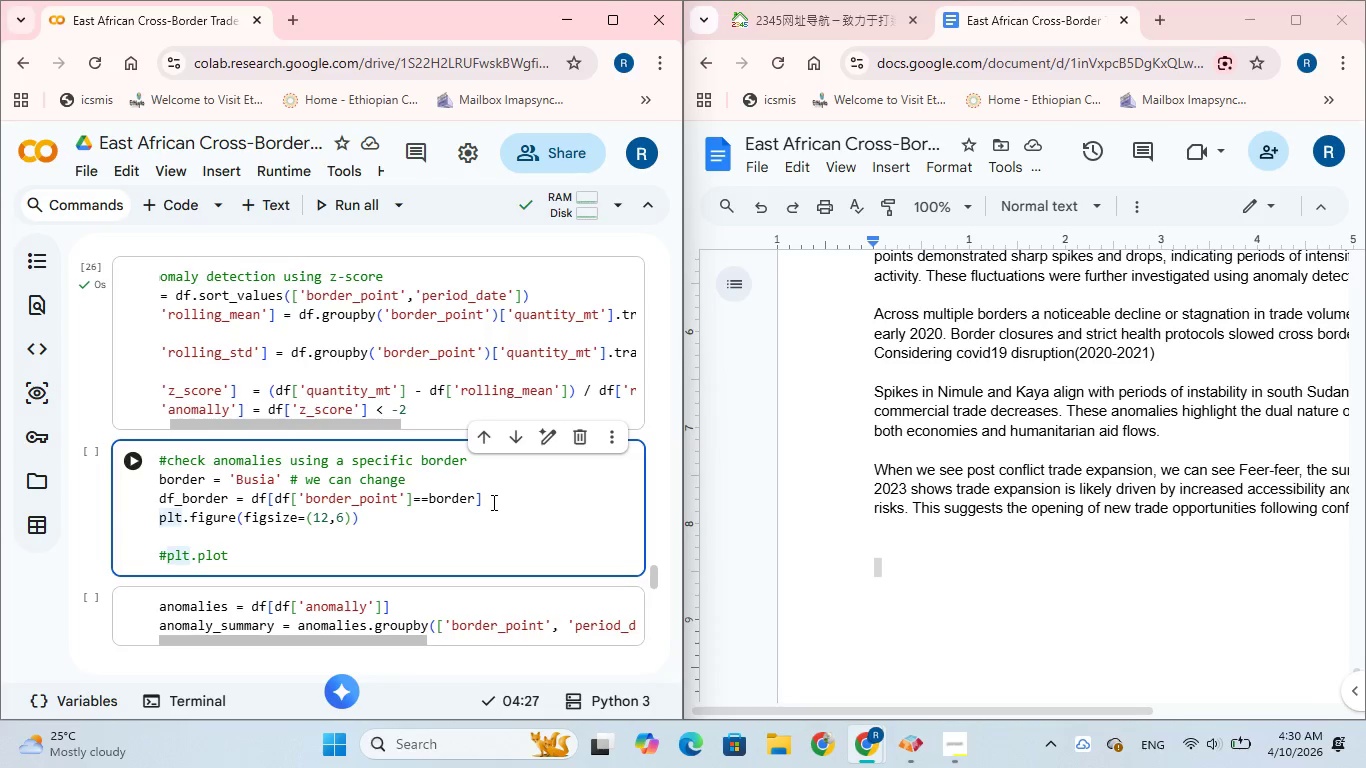 
key(Backspace)
 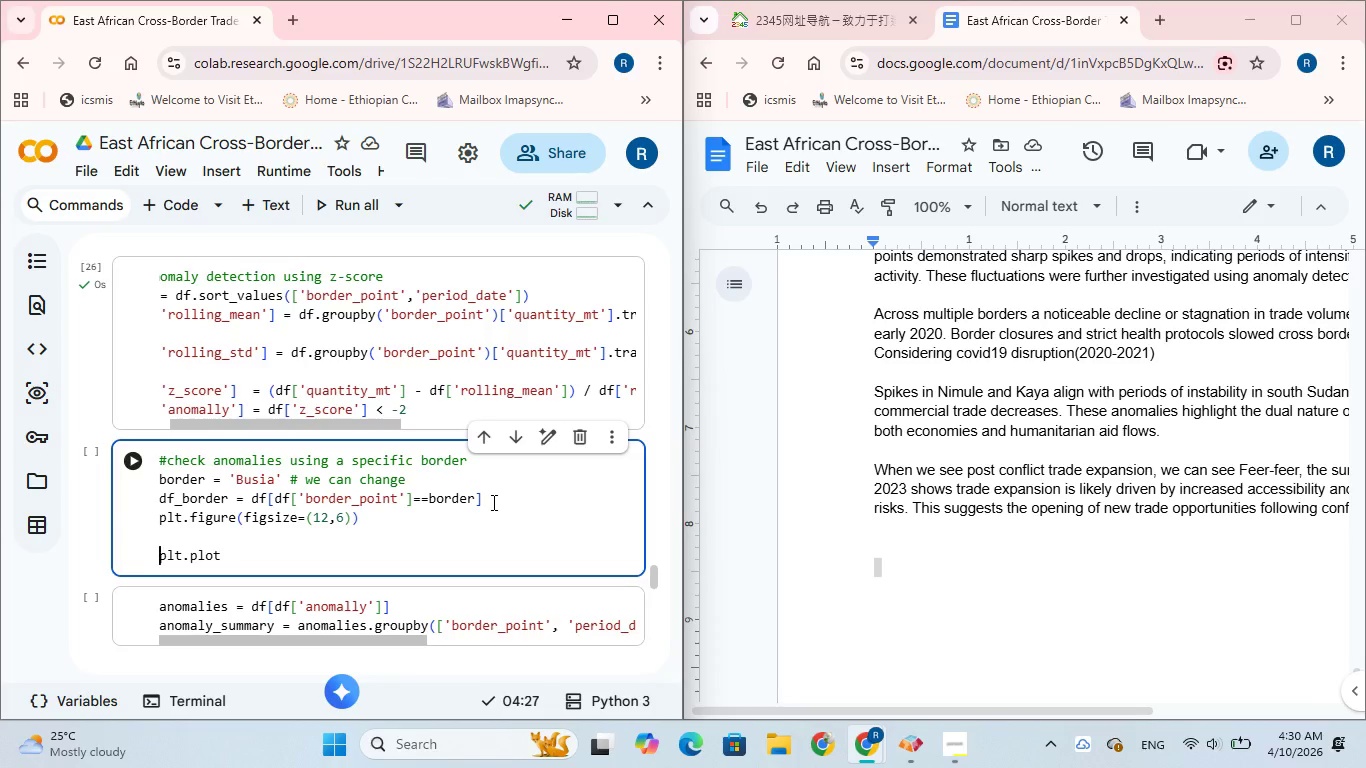 
key(ArrowRight)
 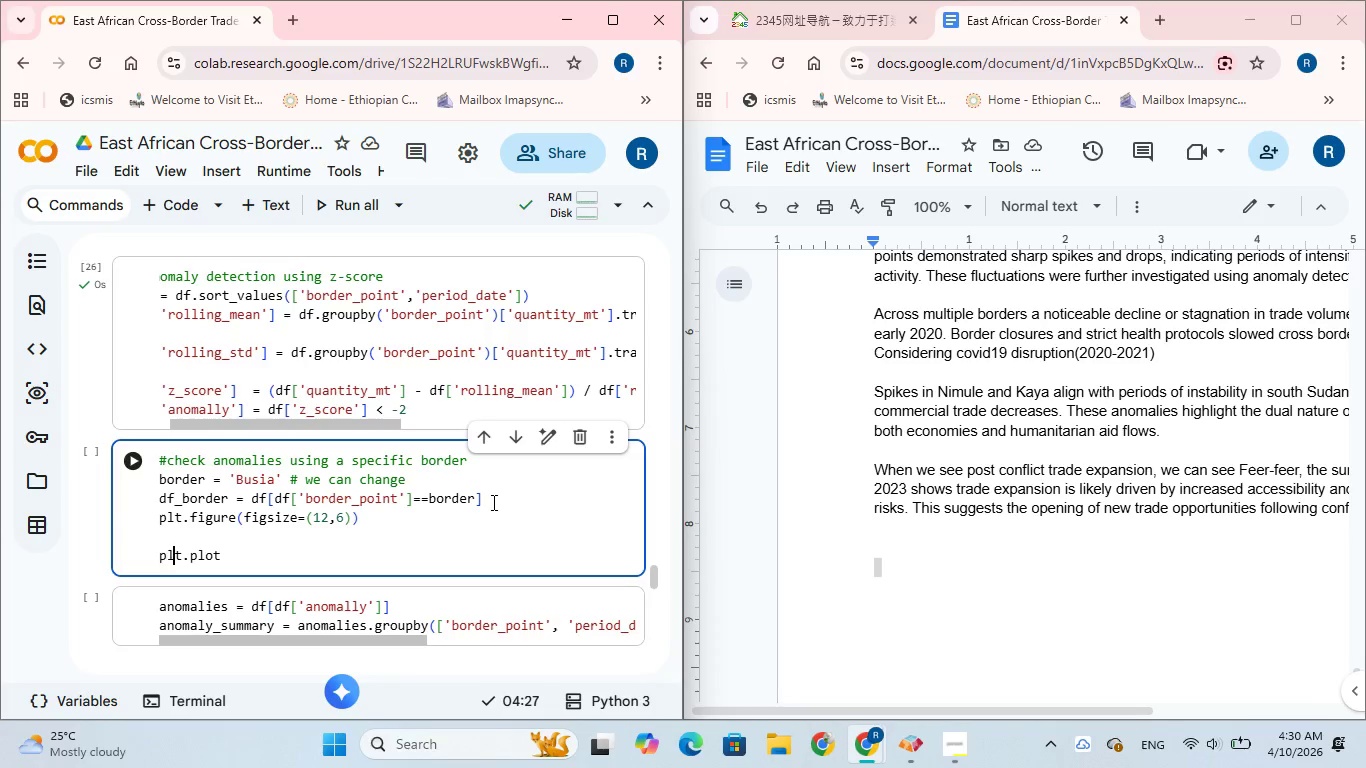 
key(ArrowRight)
 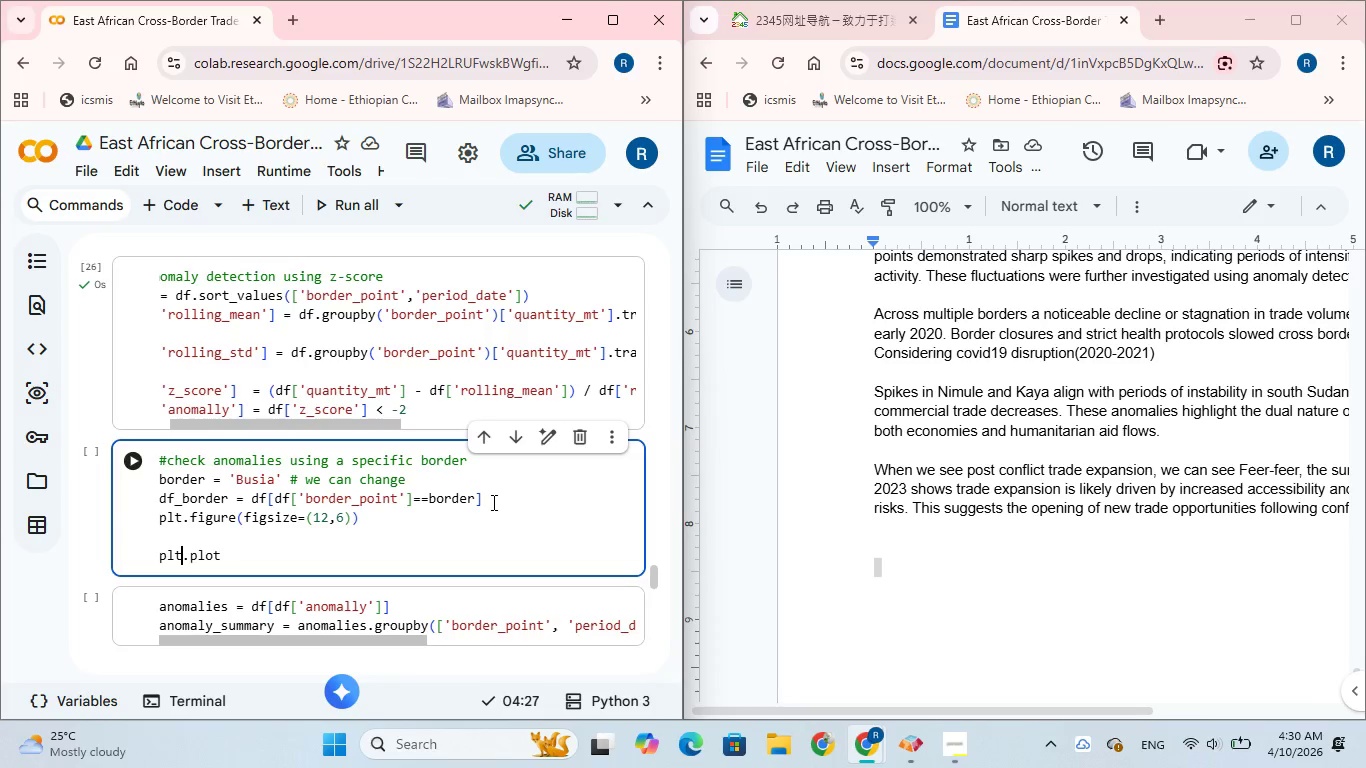 
key(ArrowRight)
 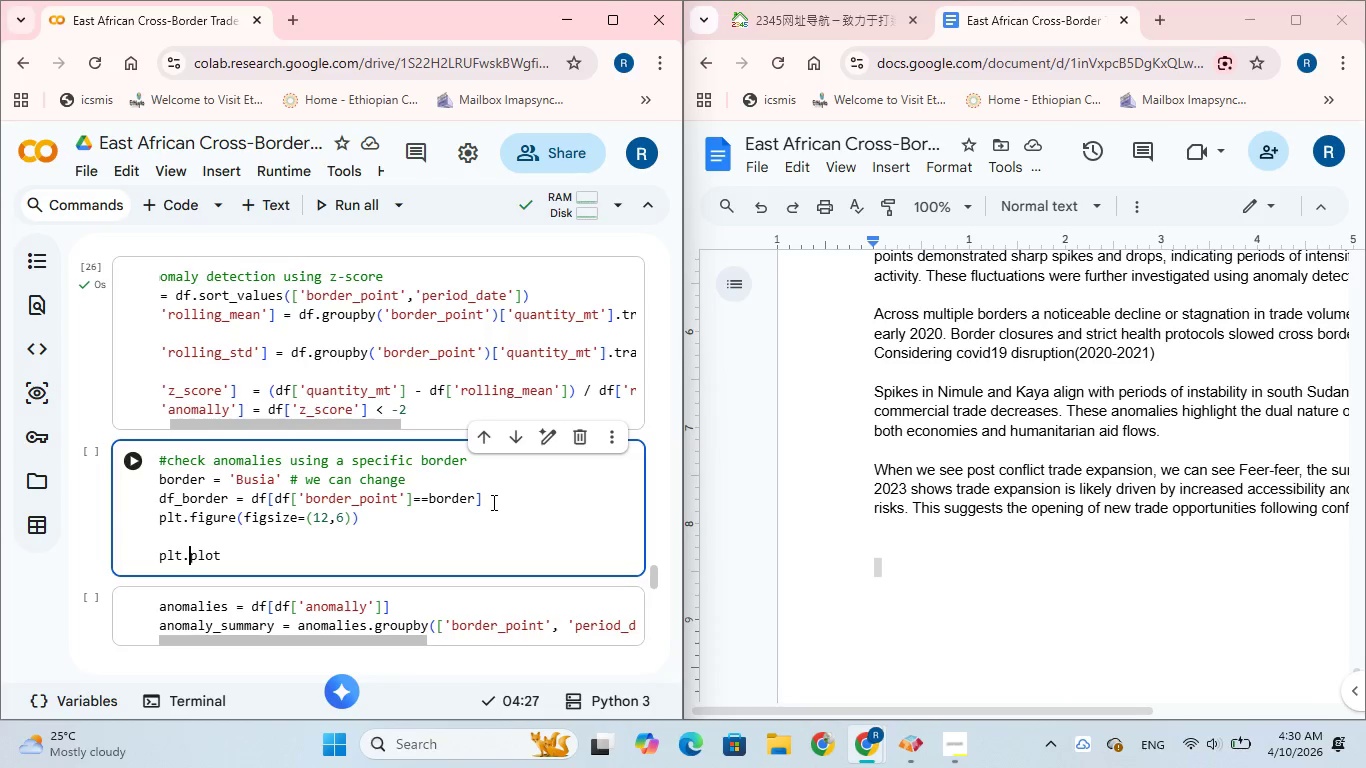 
key(ArrowRight)
 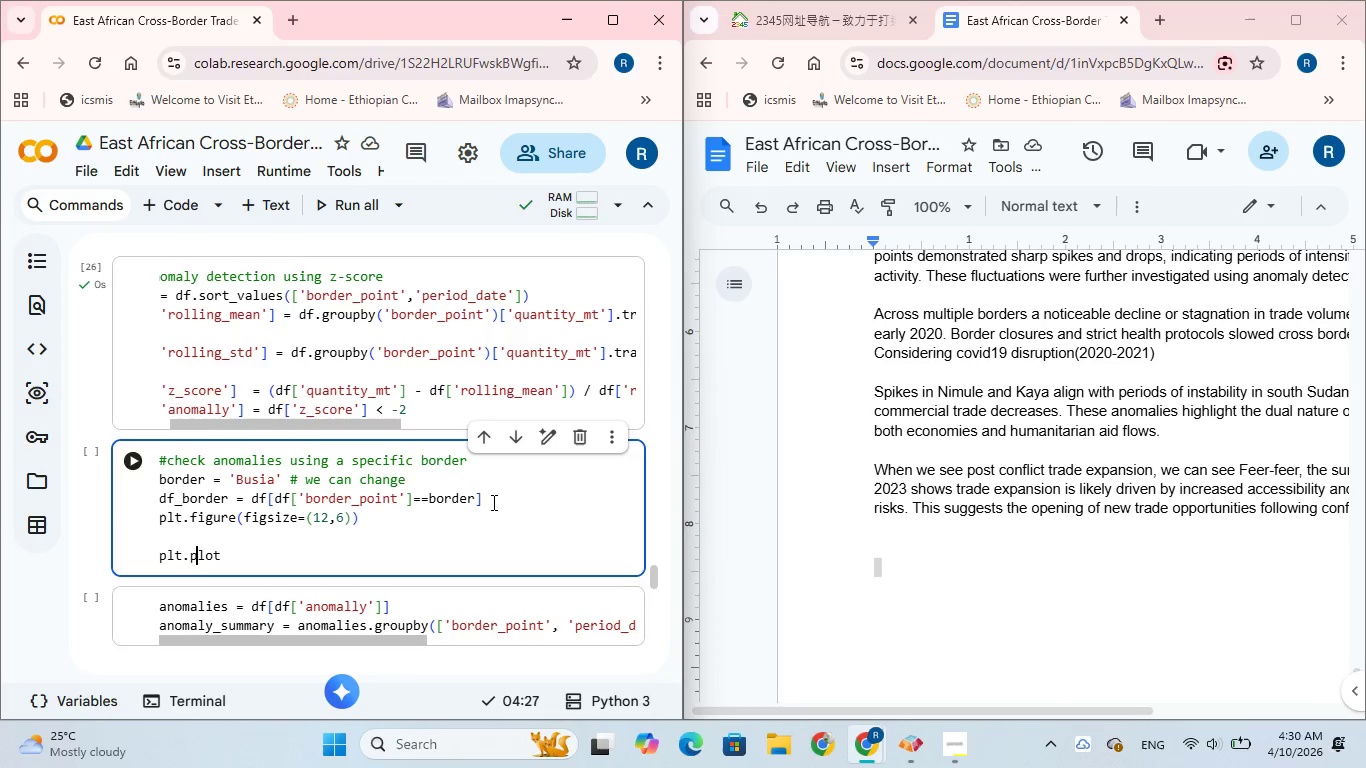 
key(ArrowRight)
 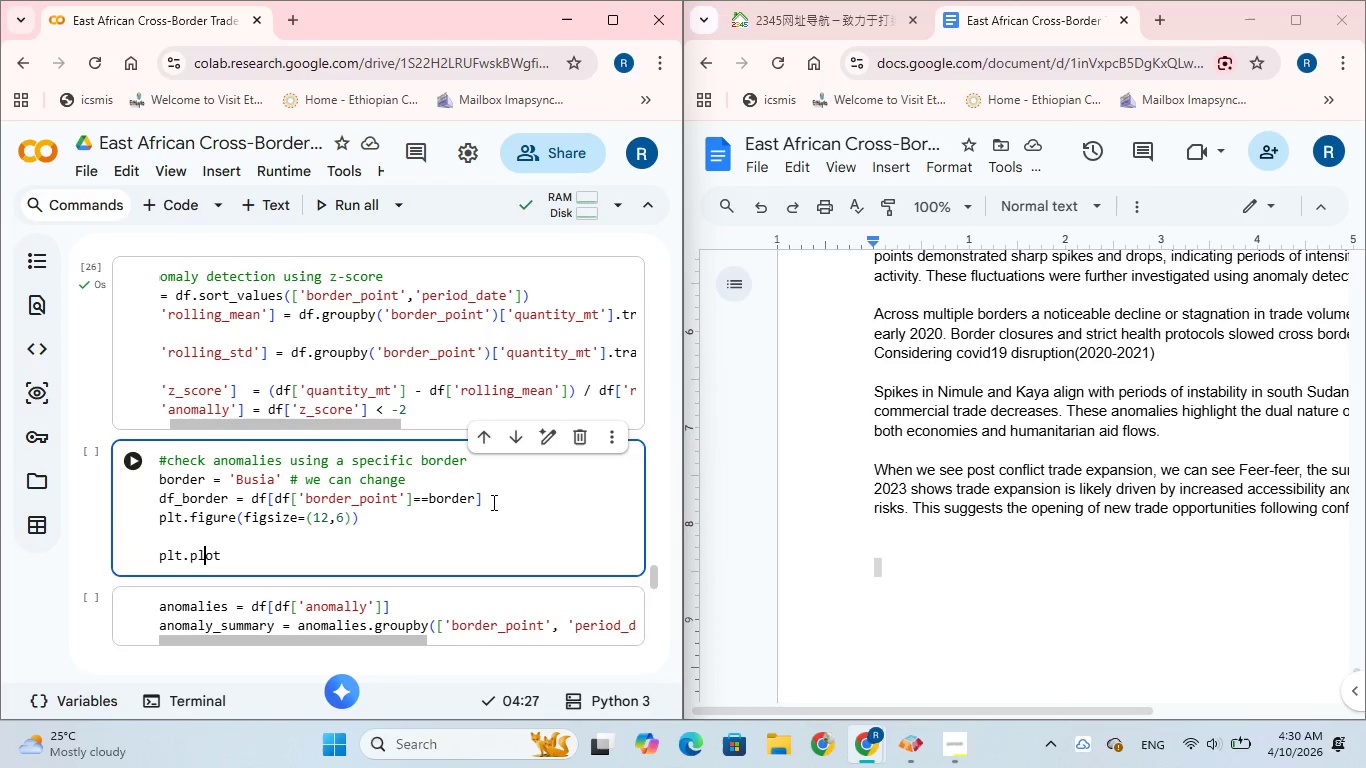 
key(ArrowRight)
 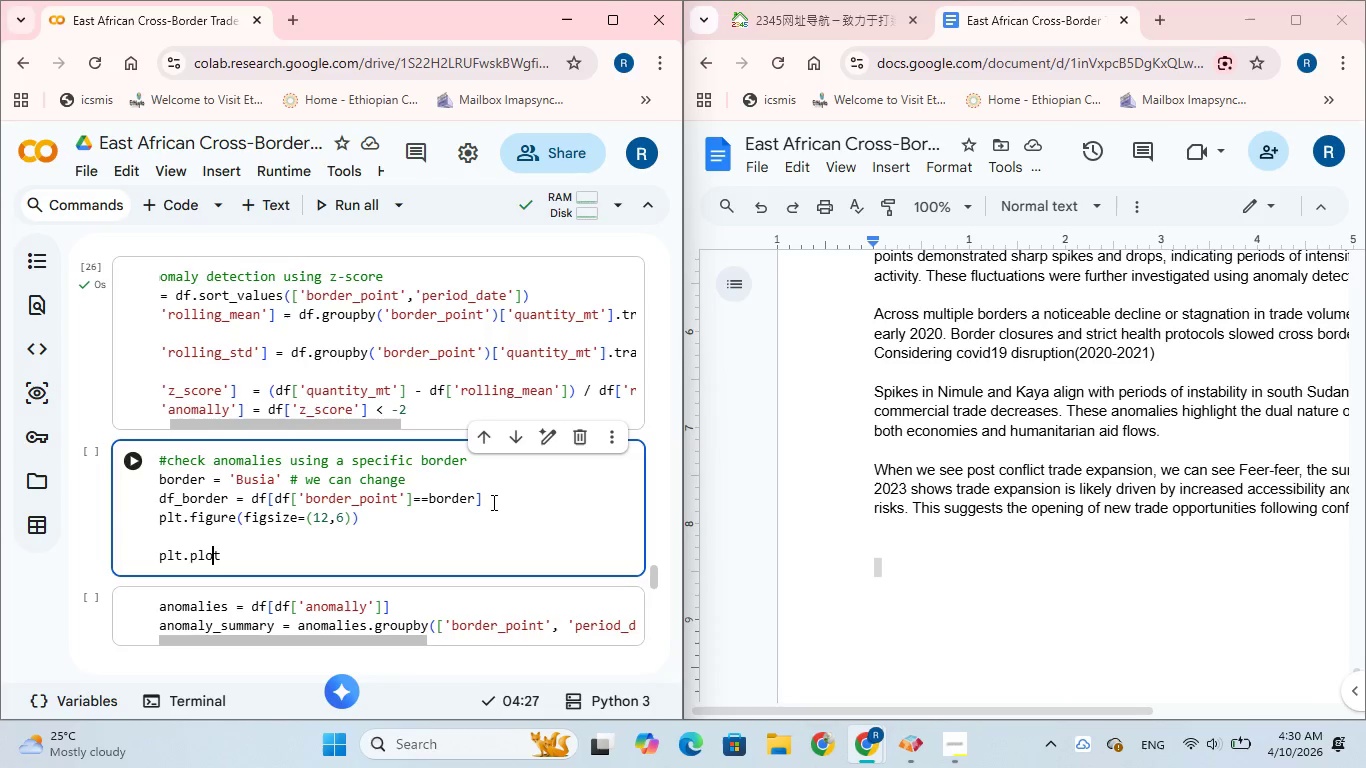 
key(ArrowRight)
 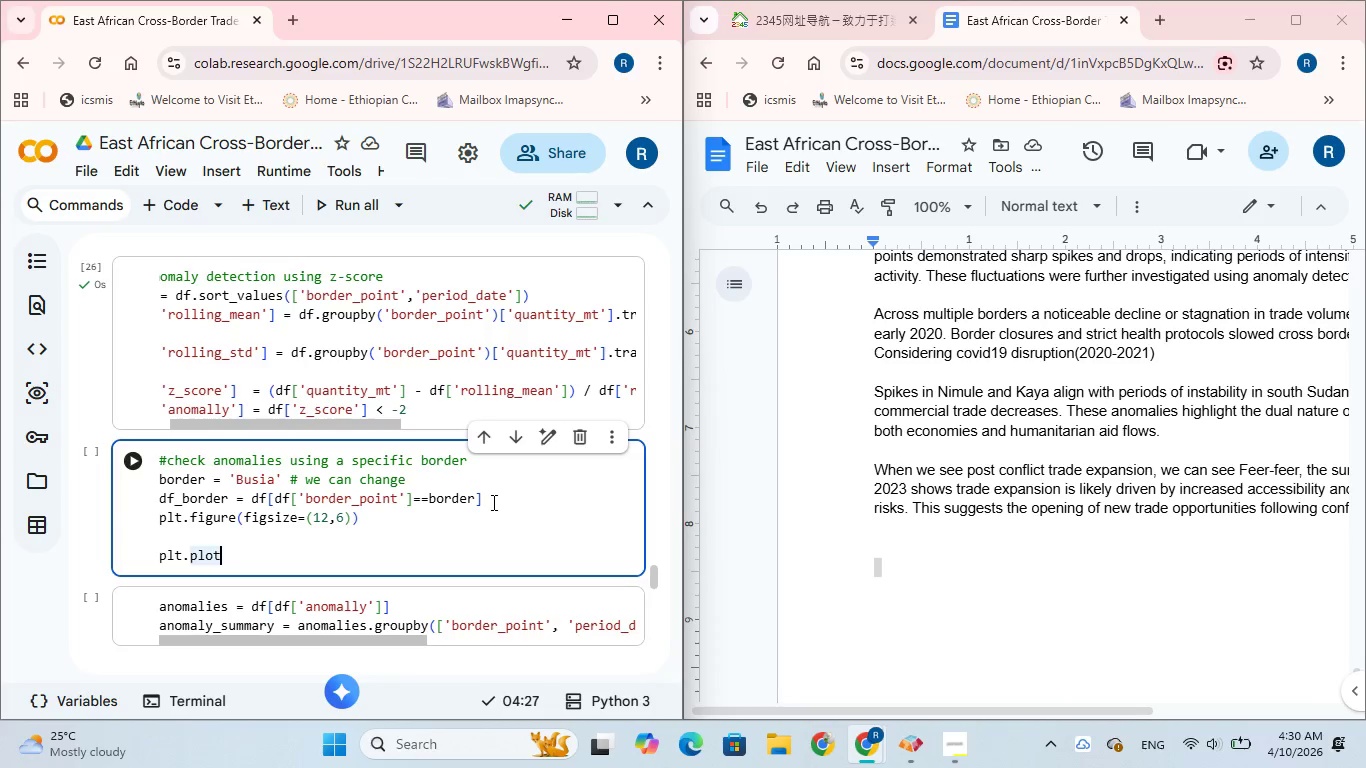 
key(ArrowRight)
 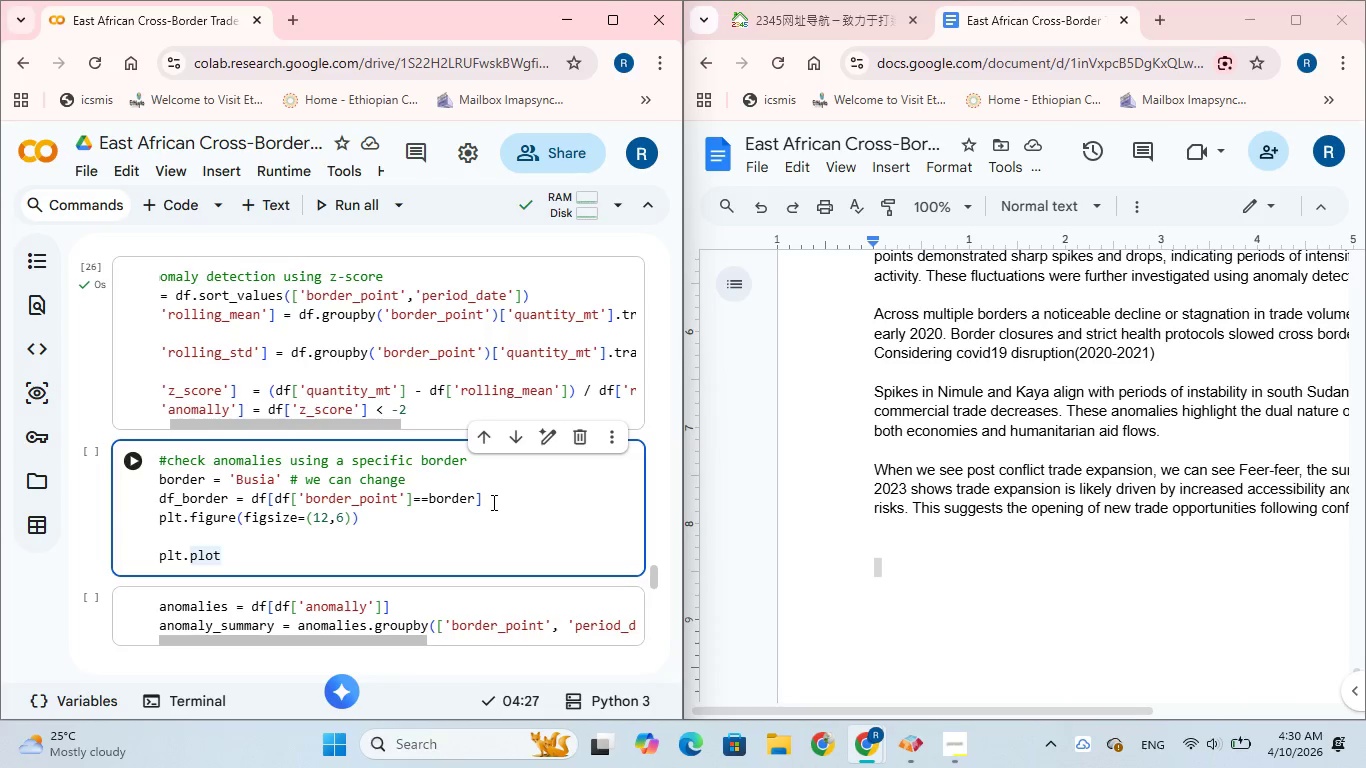 
key(Shift+9)
 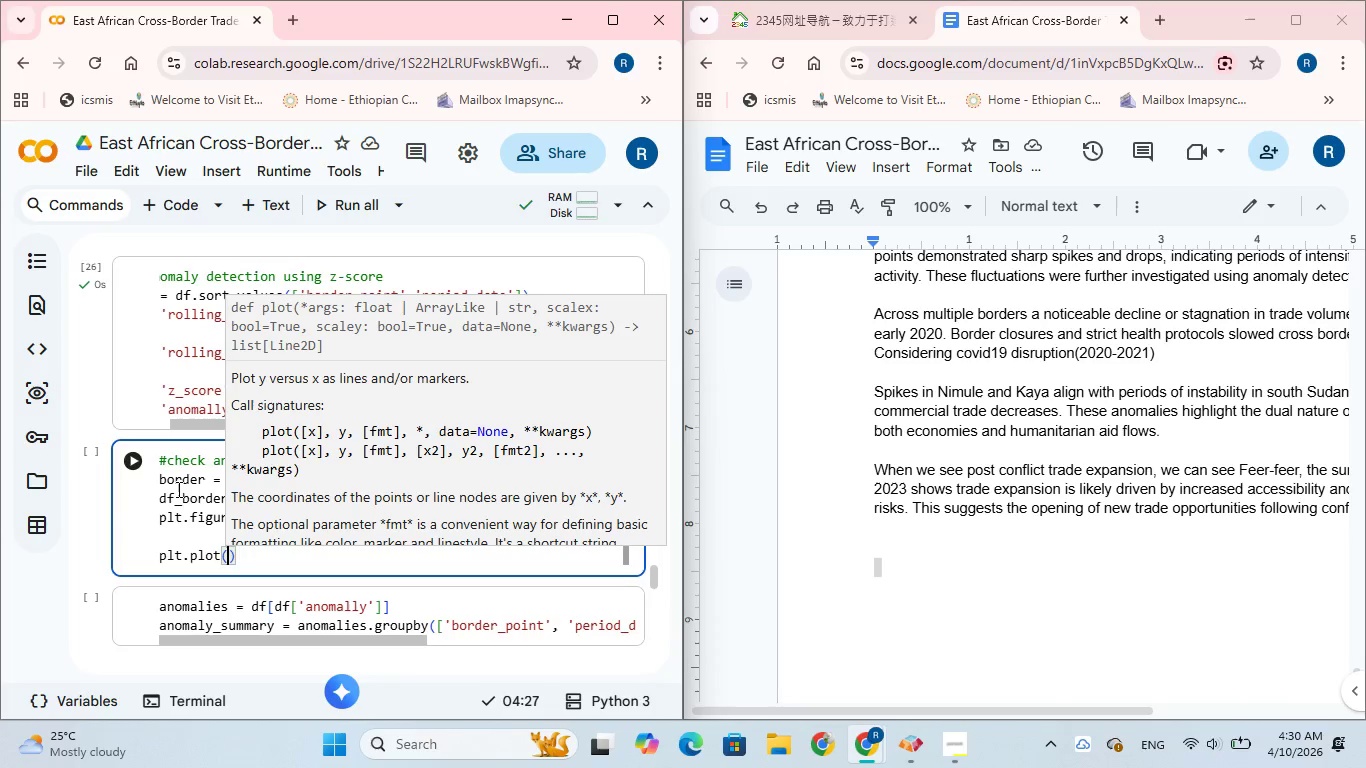 
left_click_drag(start_coordinate=[159, 495], to_coordinate=[225, 496])
 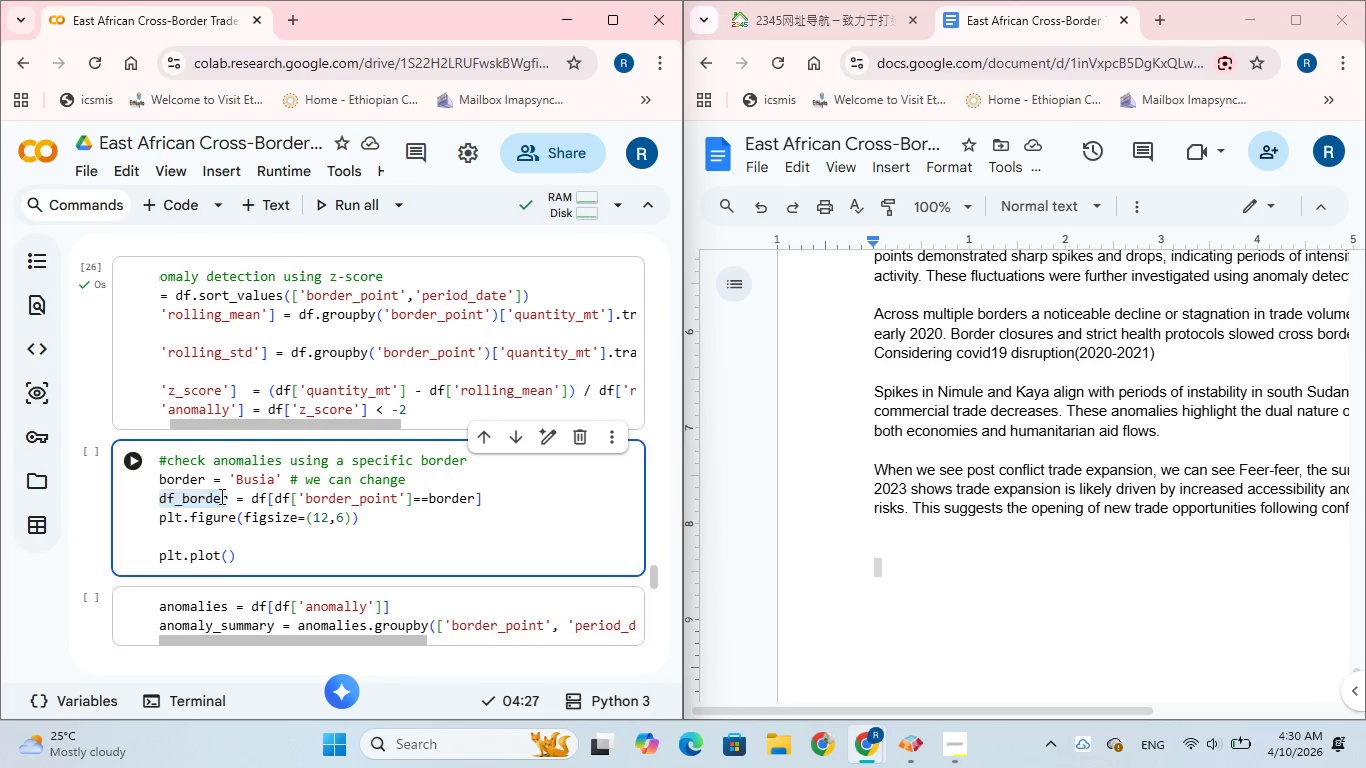 
right_click([220, 496])
 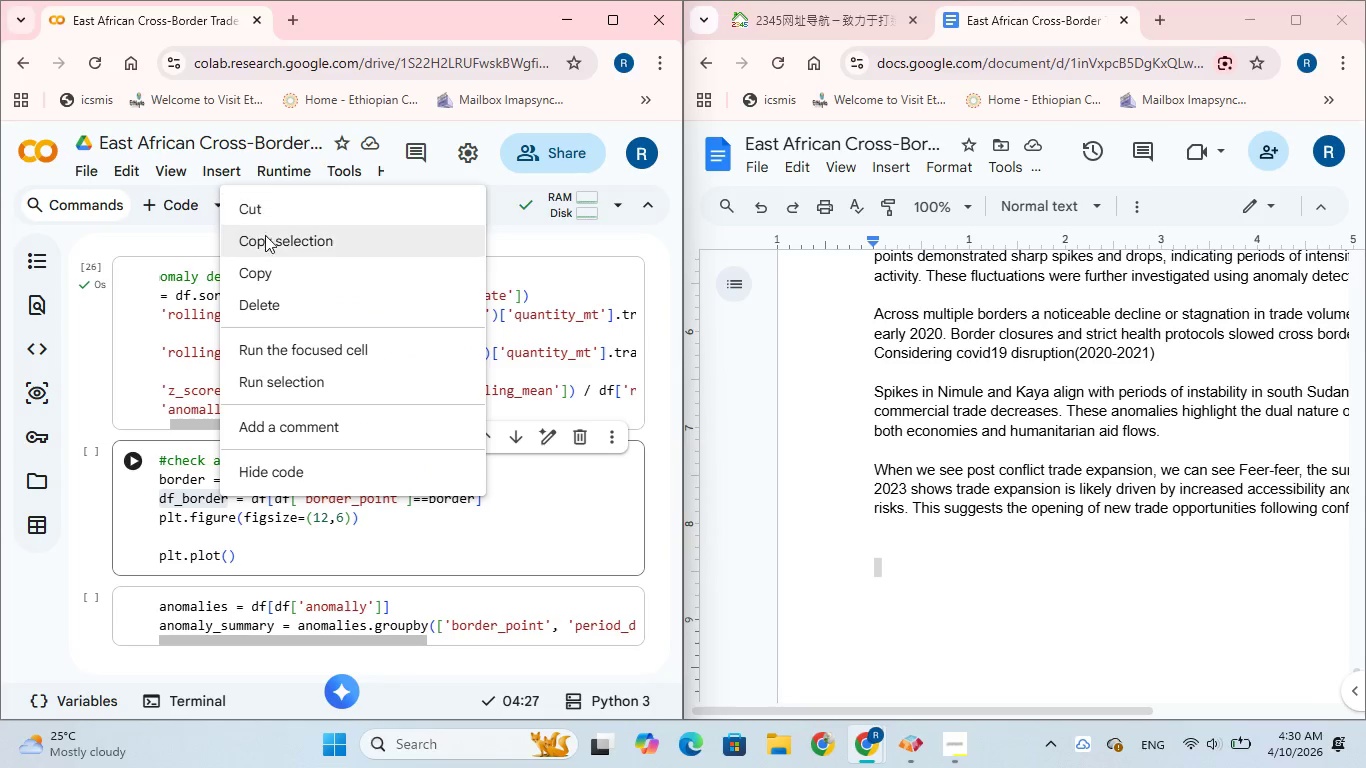 
left_click([265, 237])
 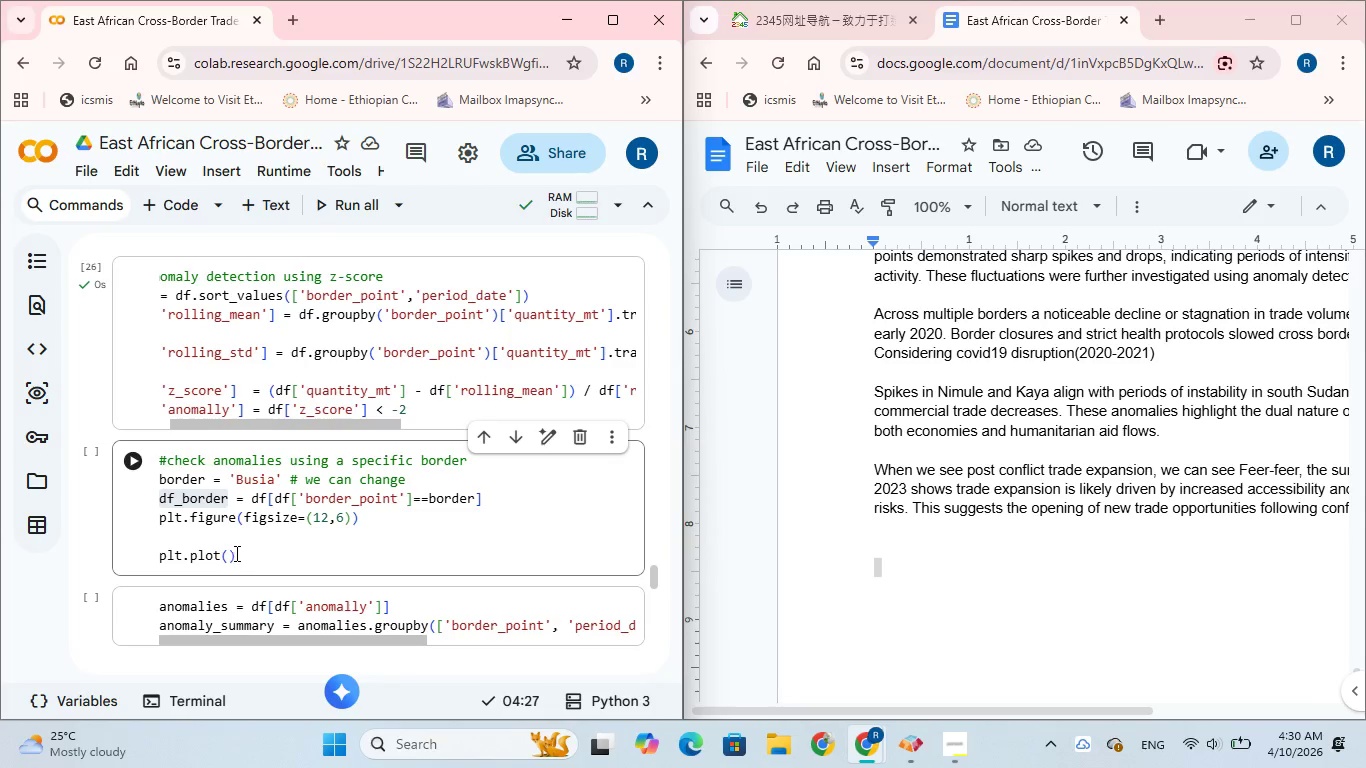 
left_click([228, 557])
 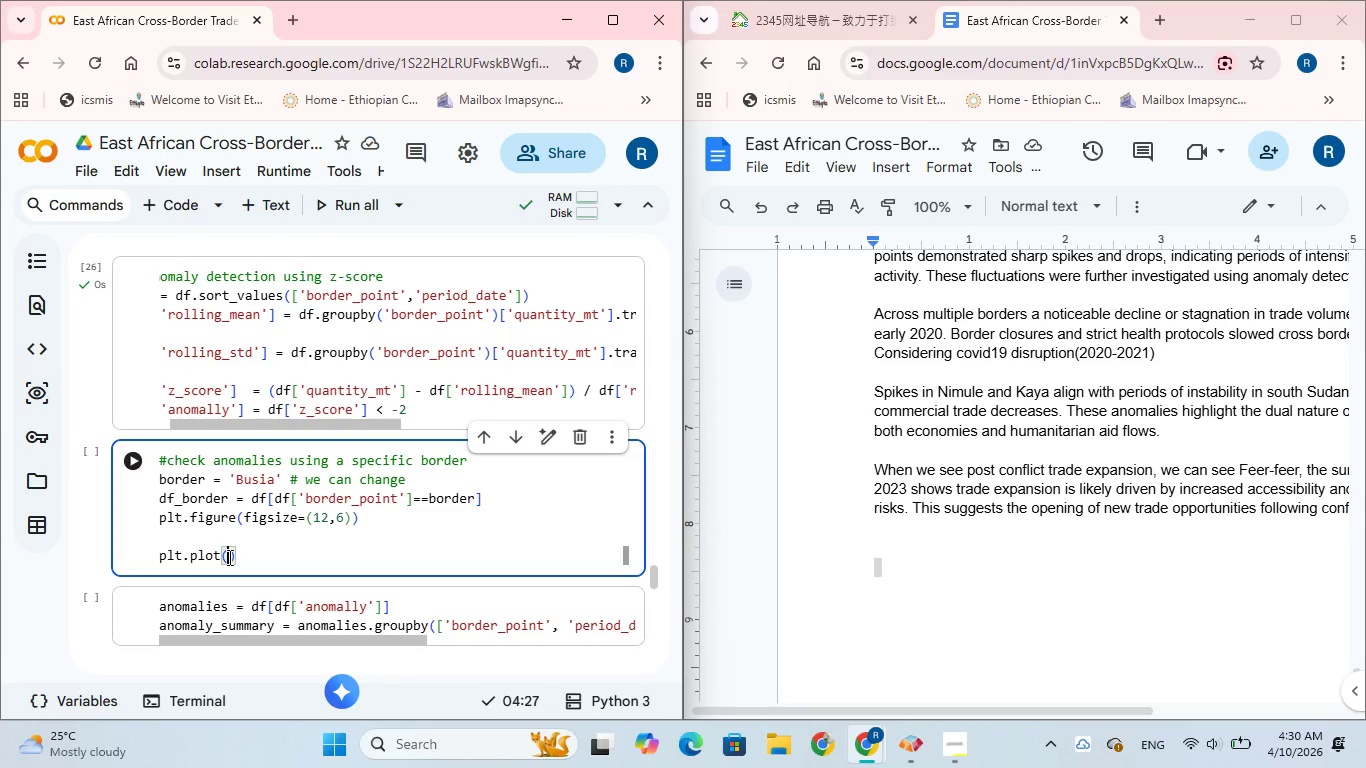 
key(Control+V)
 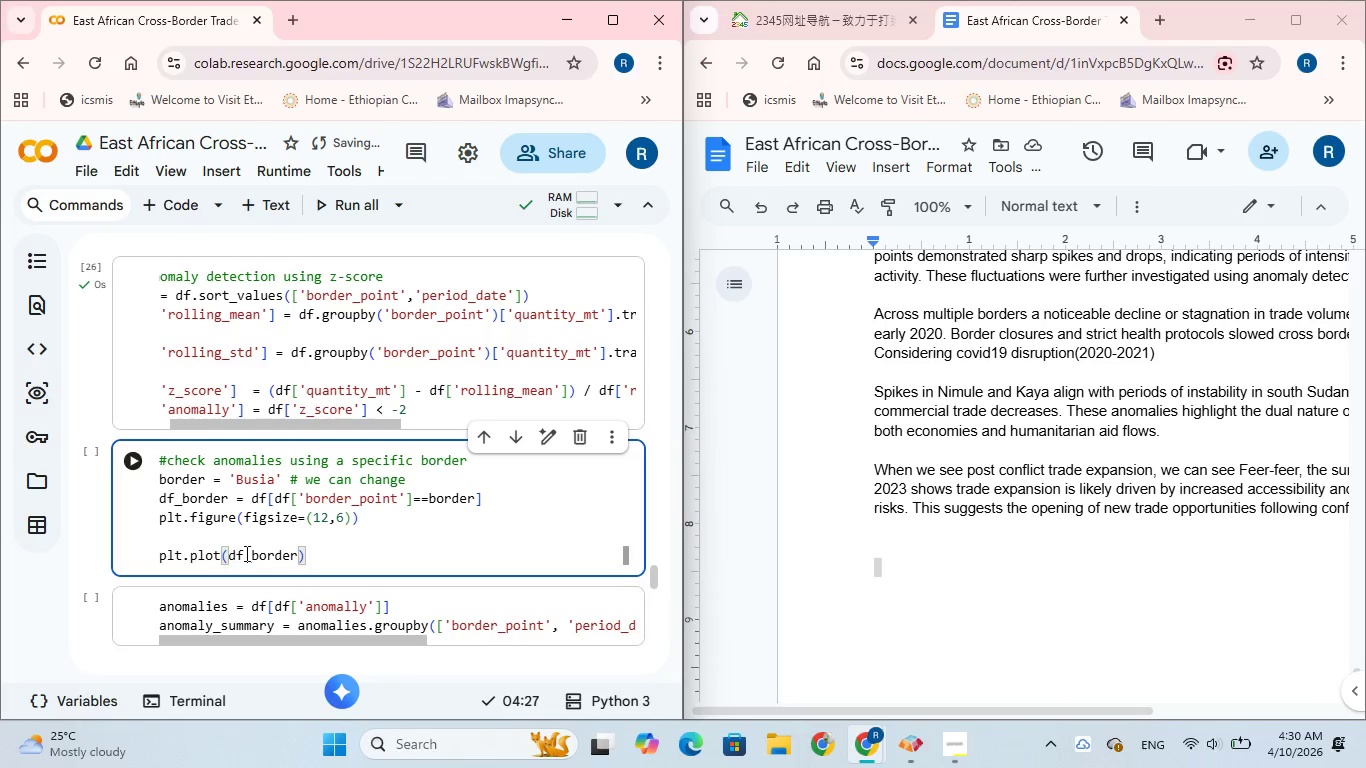 
wait(6.39)
 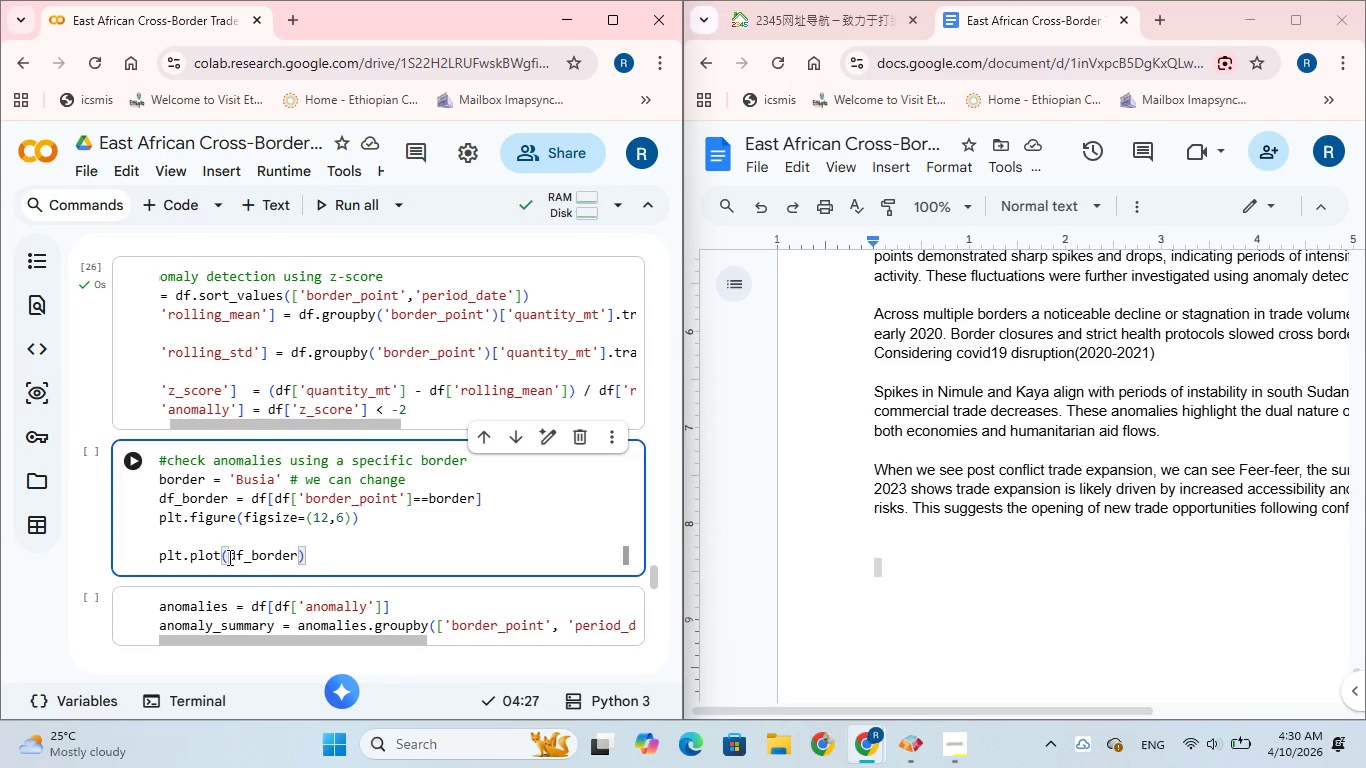 
type(['period_date)
 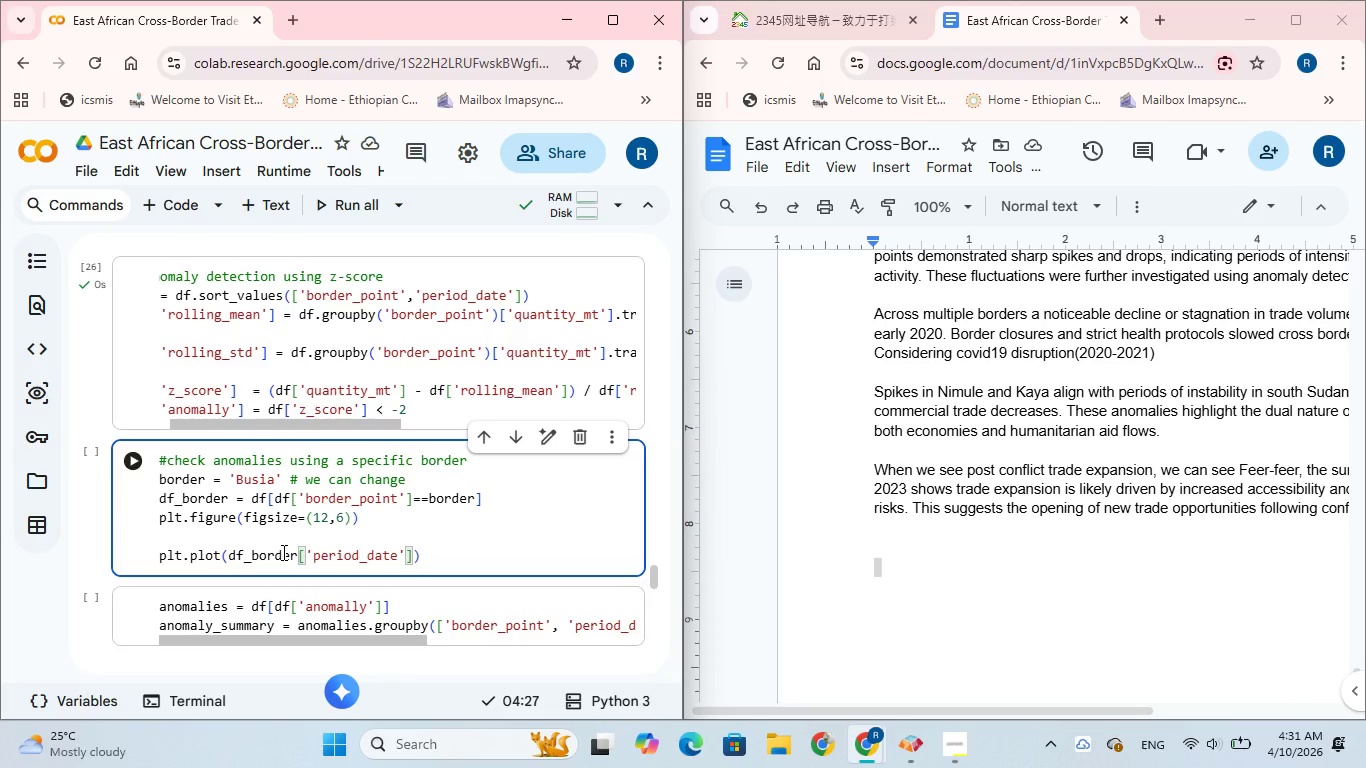 
wait(8.22)
 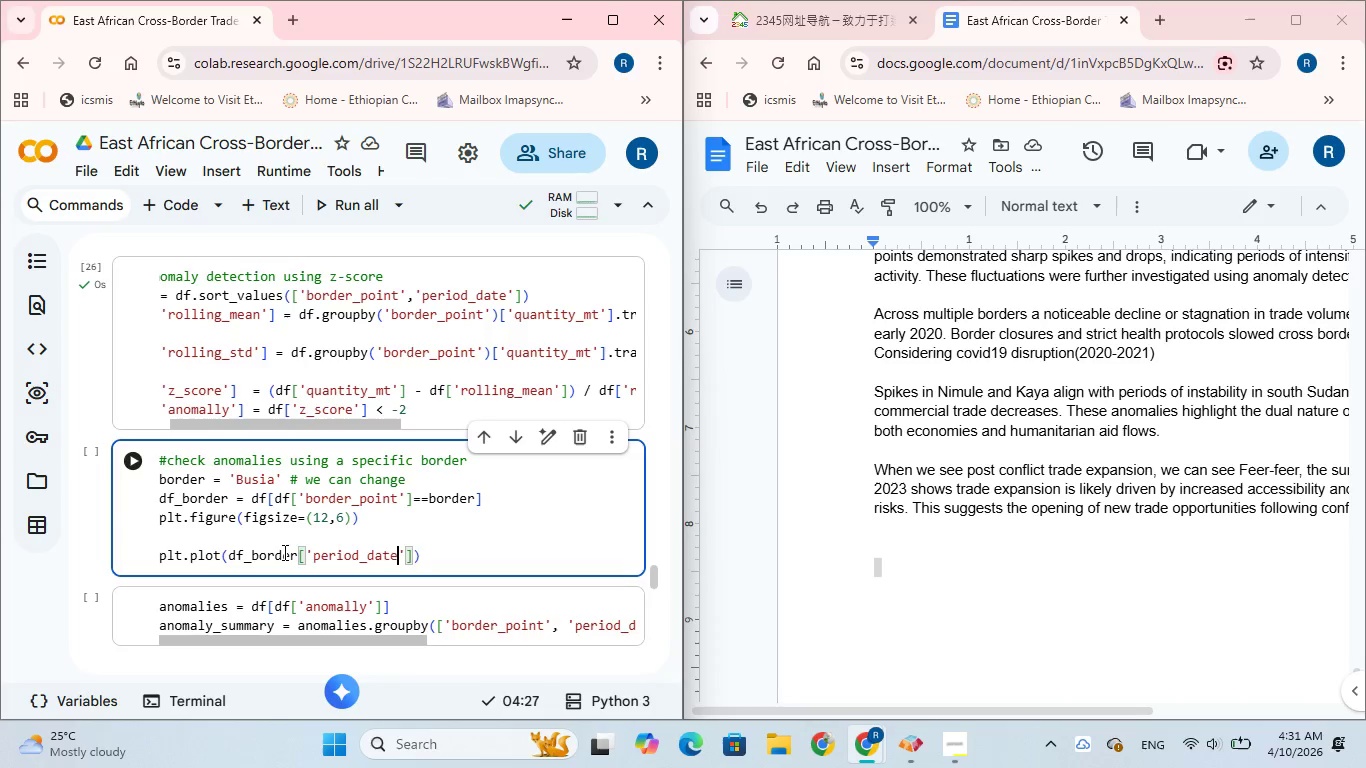 
left_click([414, 559])
 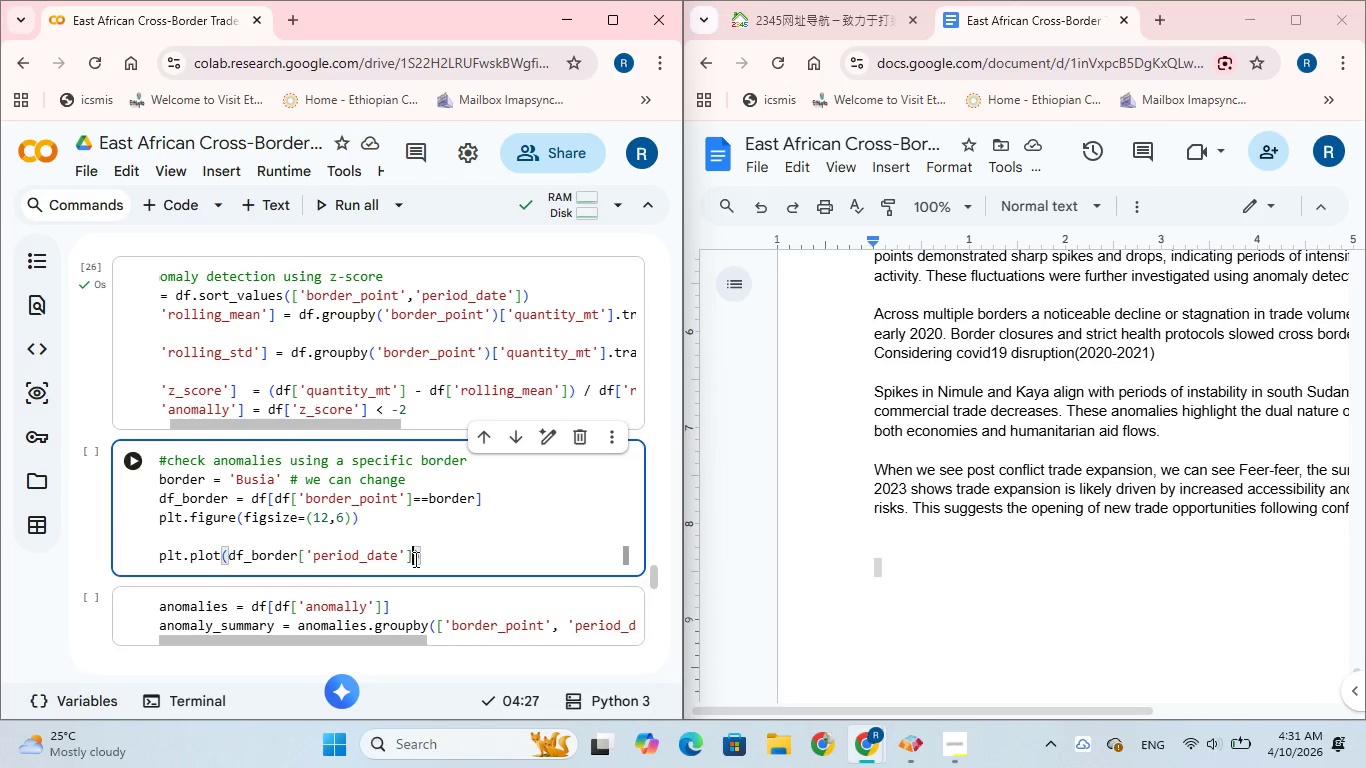 
key(Comma)
 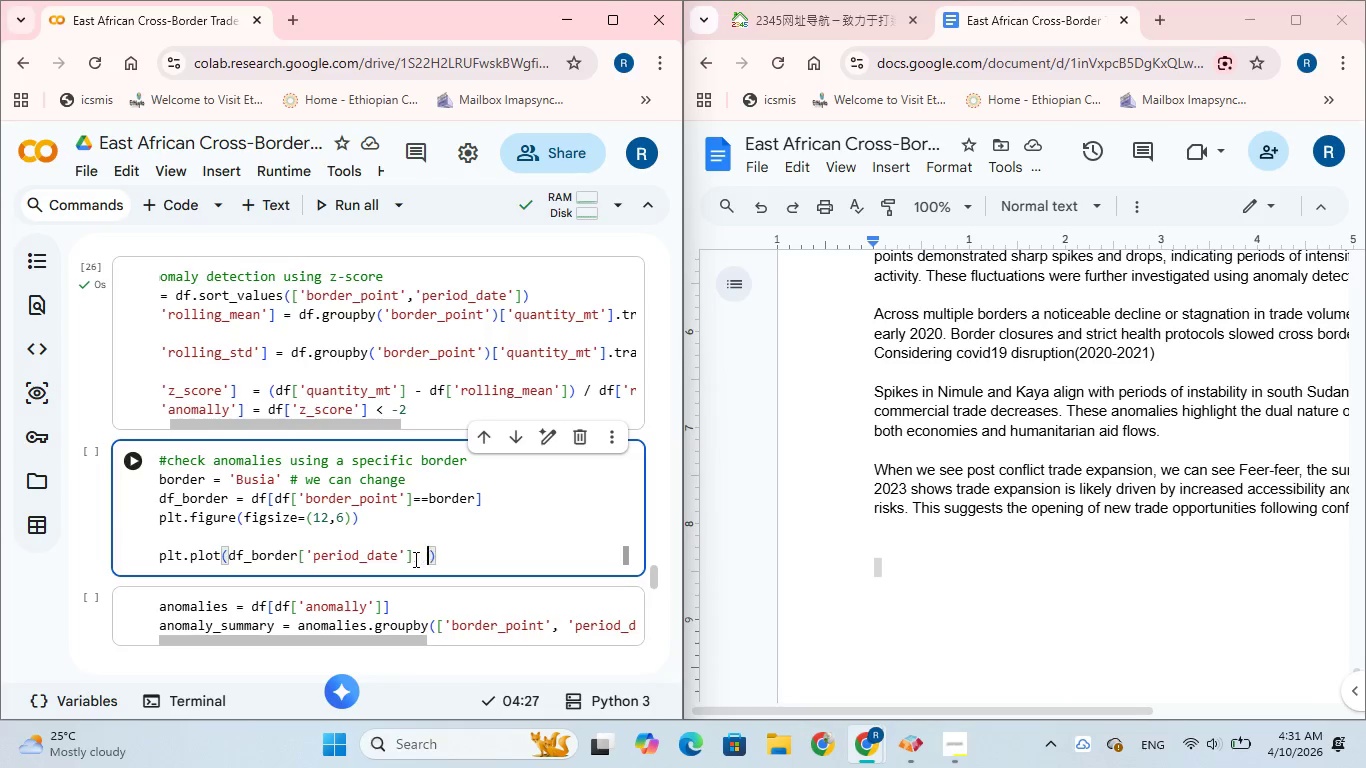 
key(Space)
 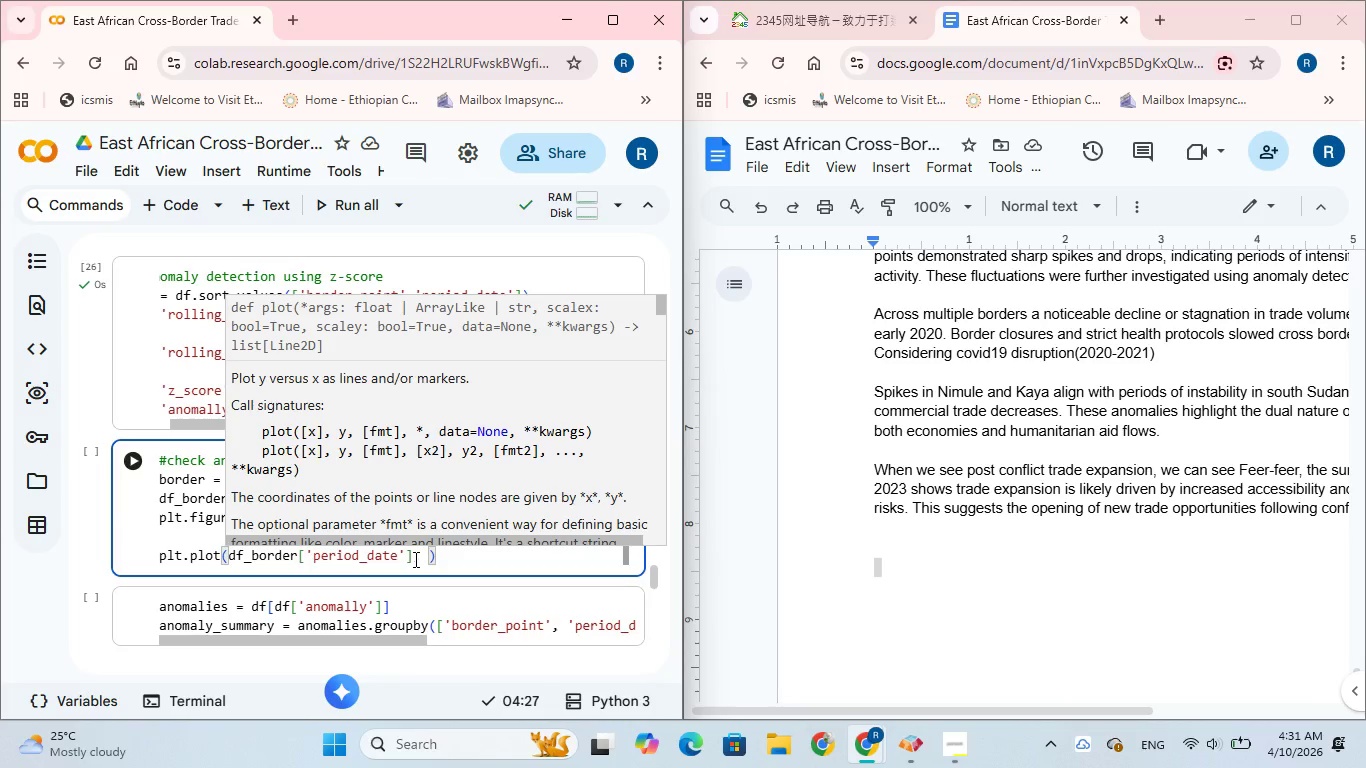 
key(Control+V)
 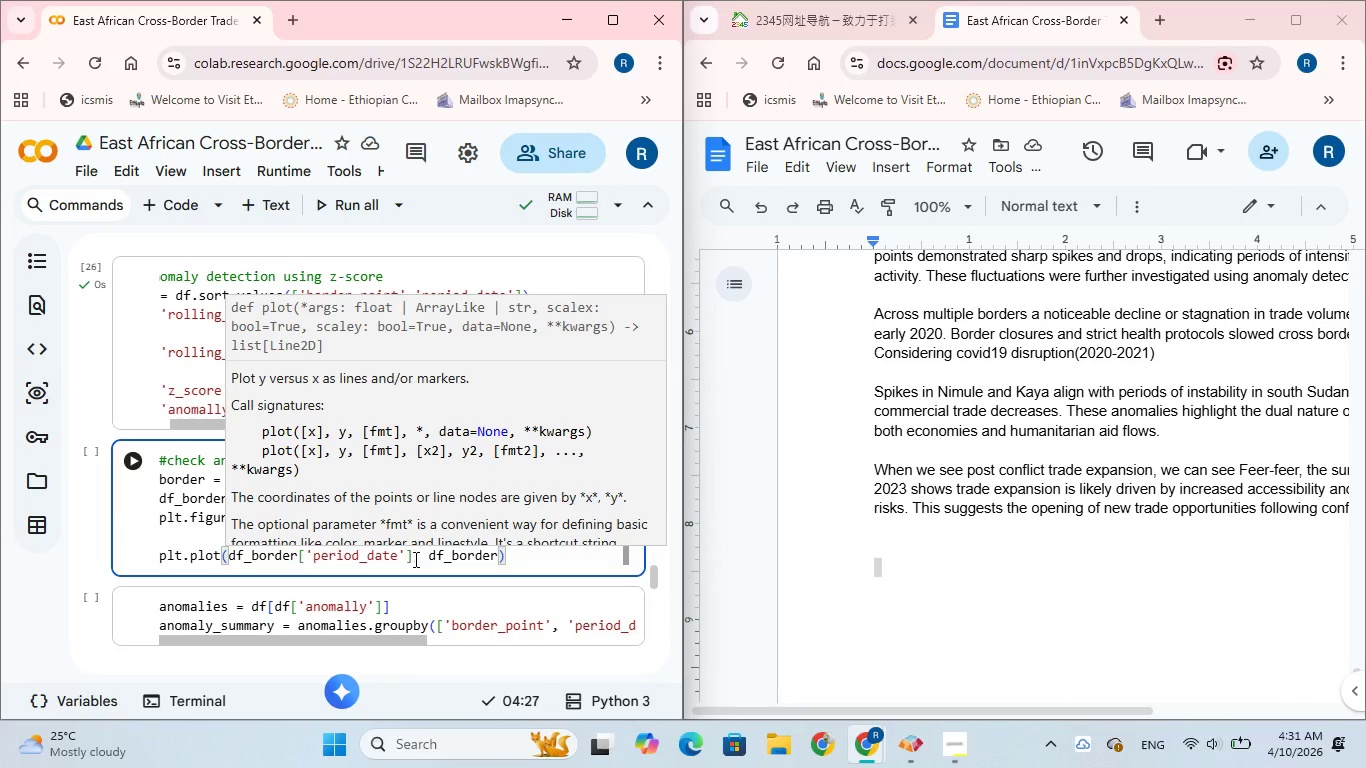 
key(BracketLeft)
 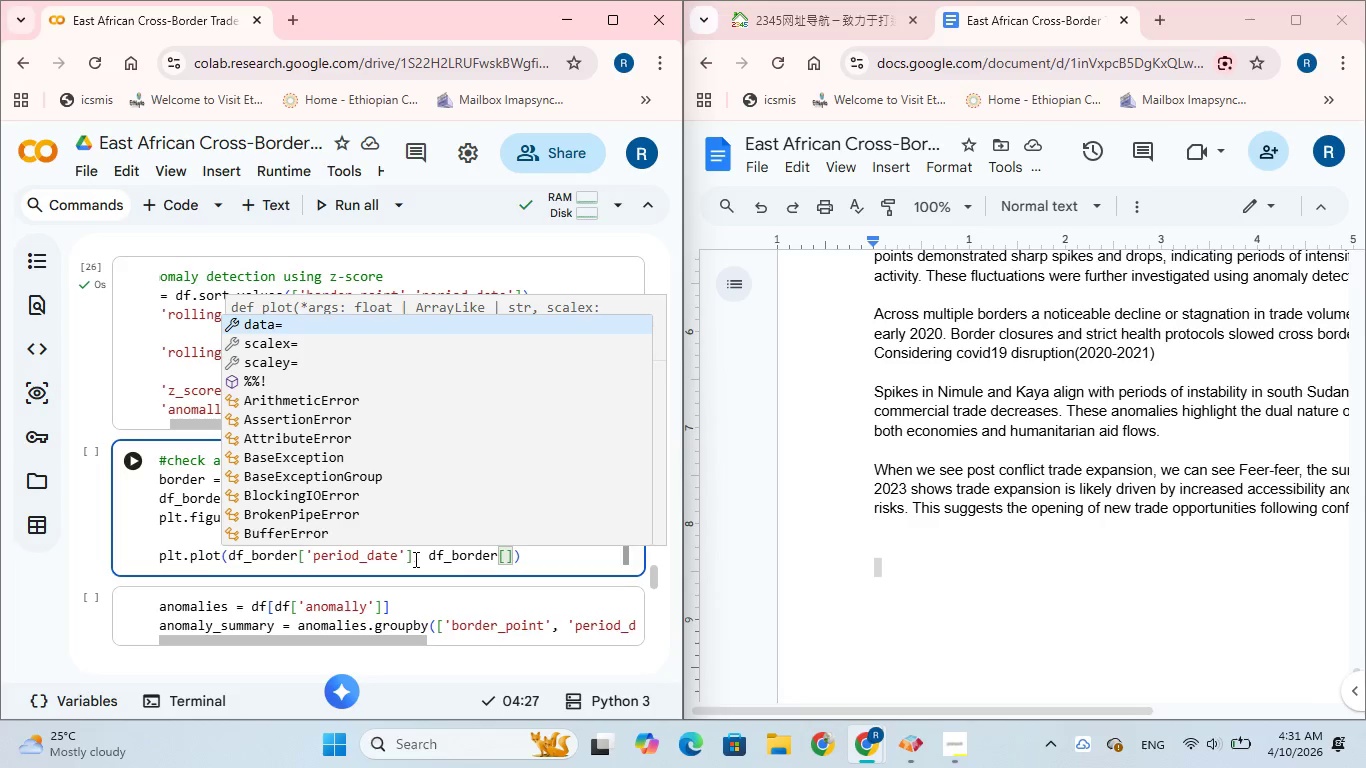 
wait(8.28)
 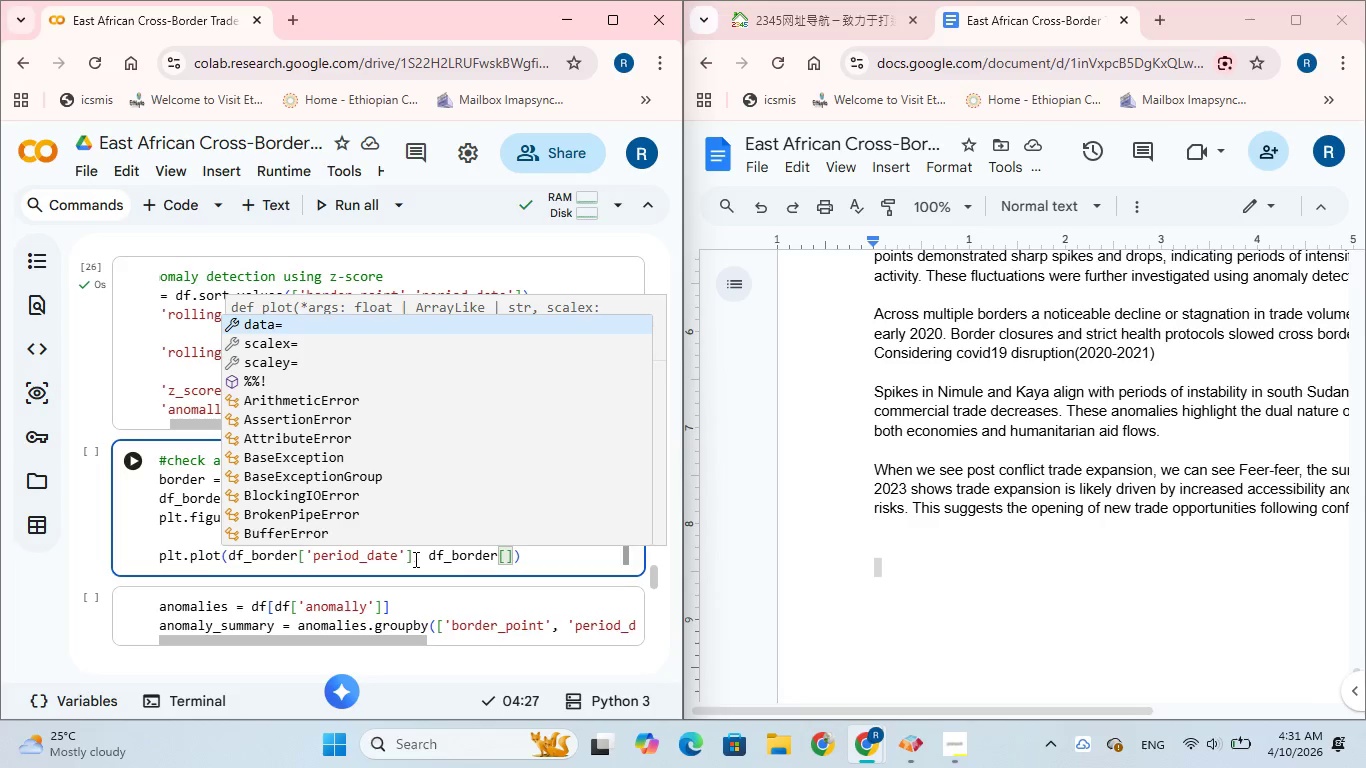 
type('quantity_mt)
 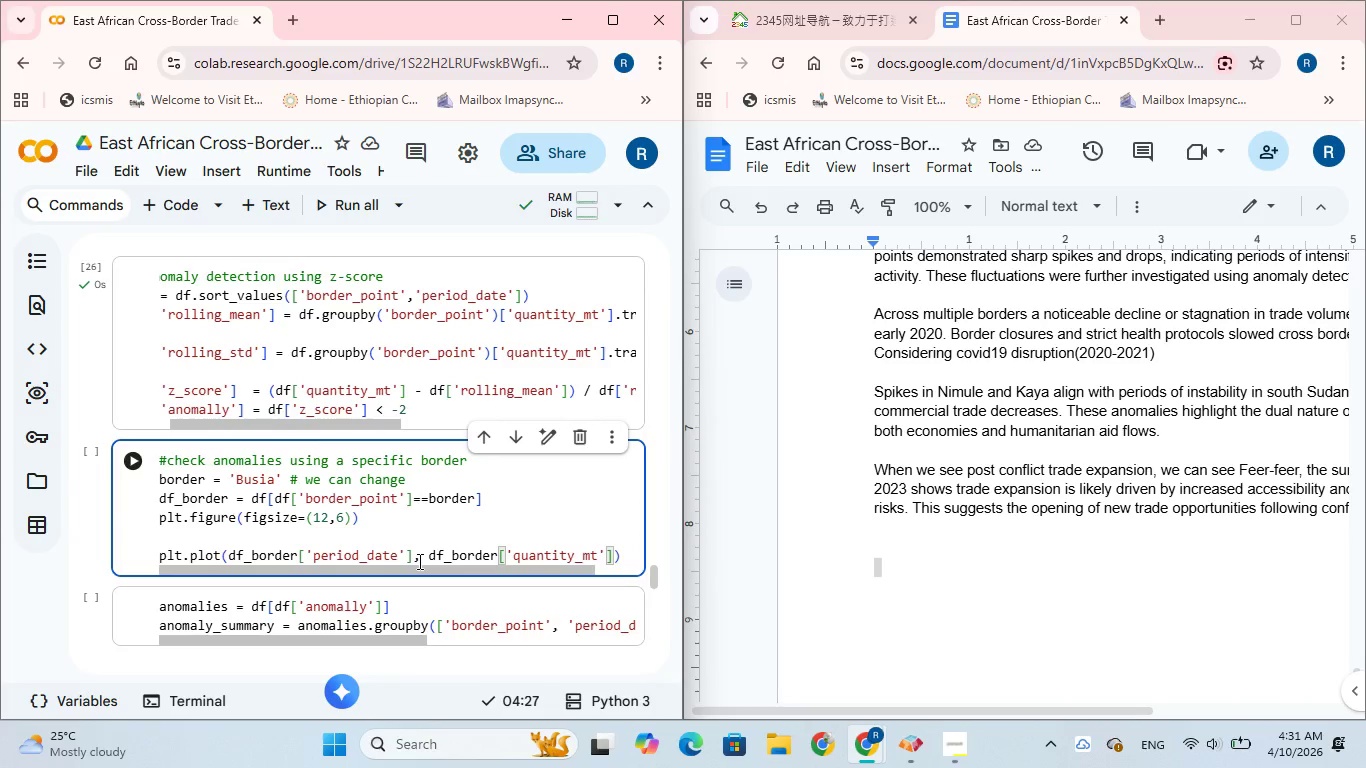 
wait(6.98)
 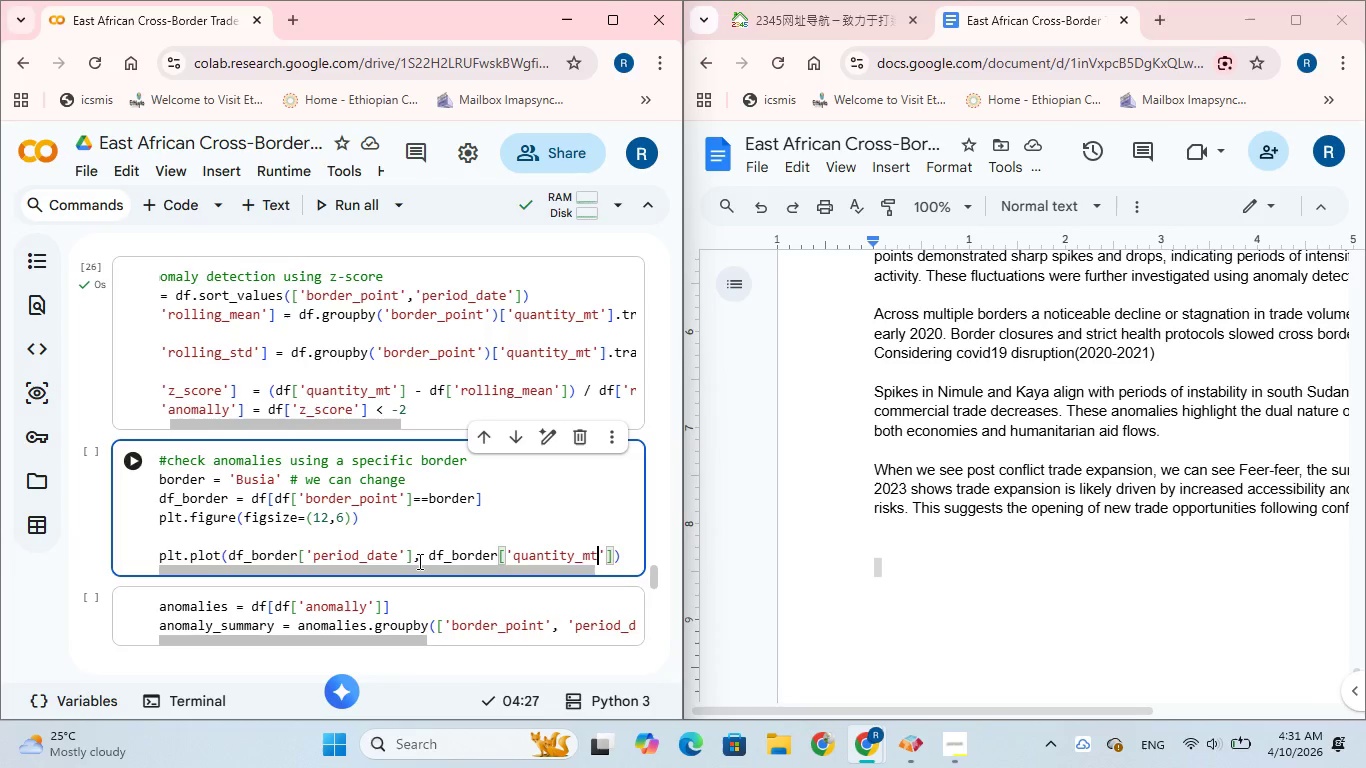 
left_click([614, 558])
 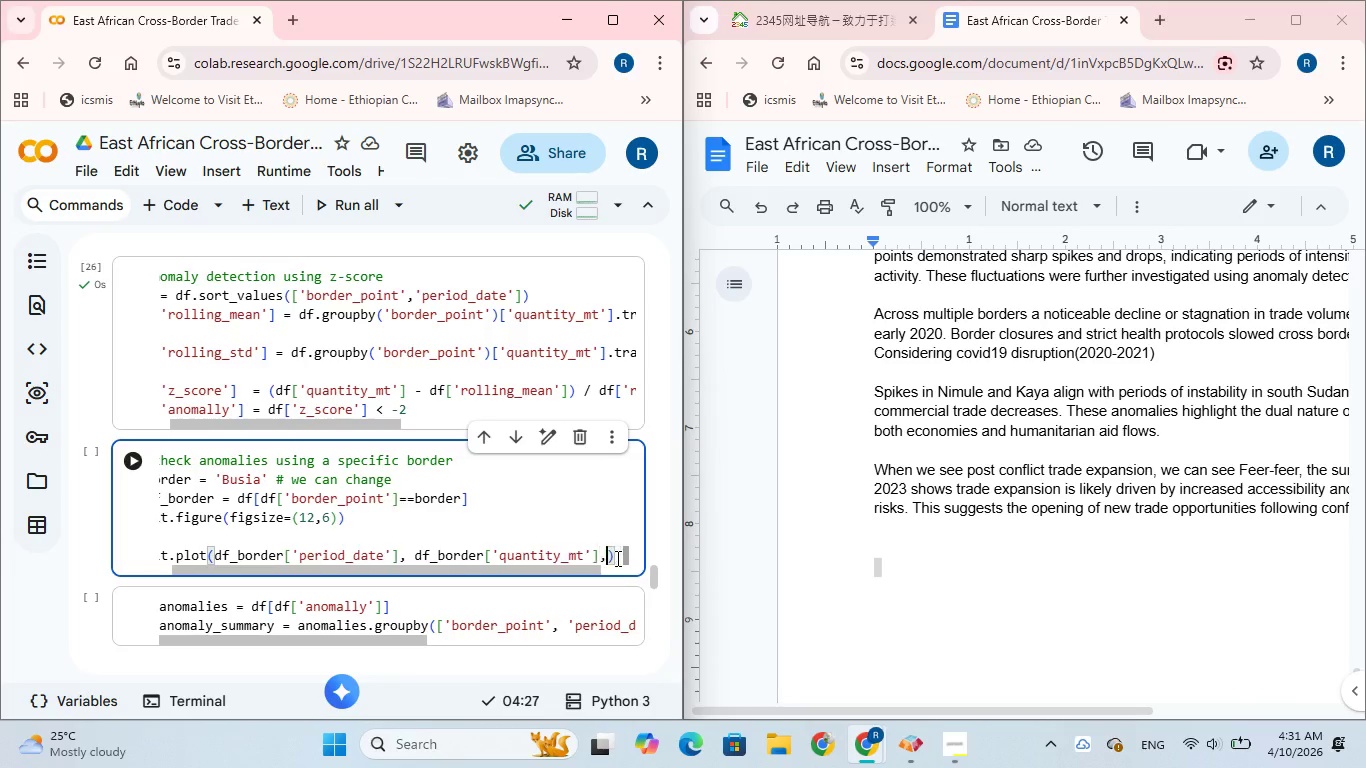 
type(, label='Trade Volume)
 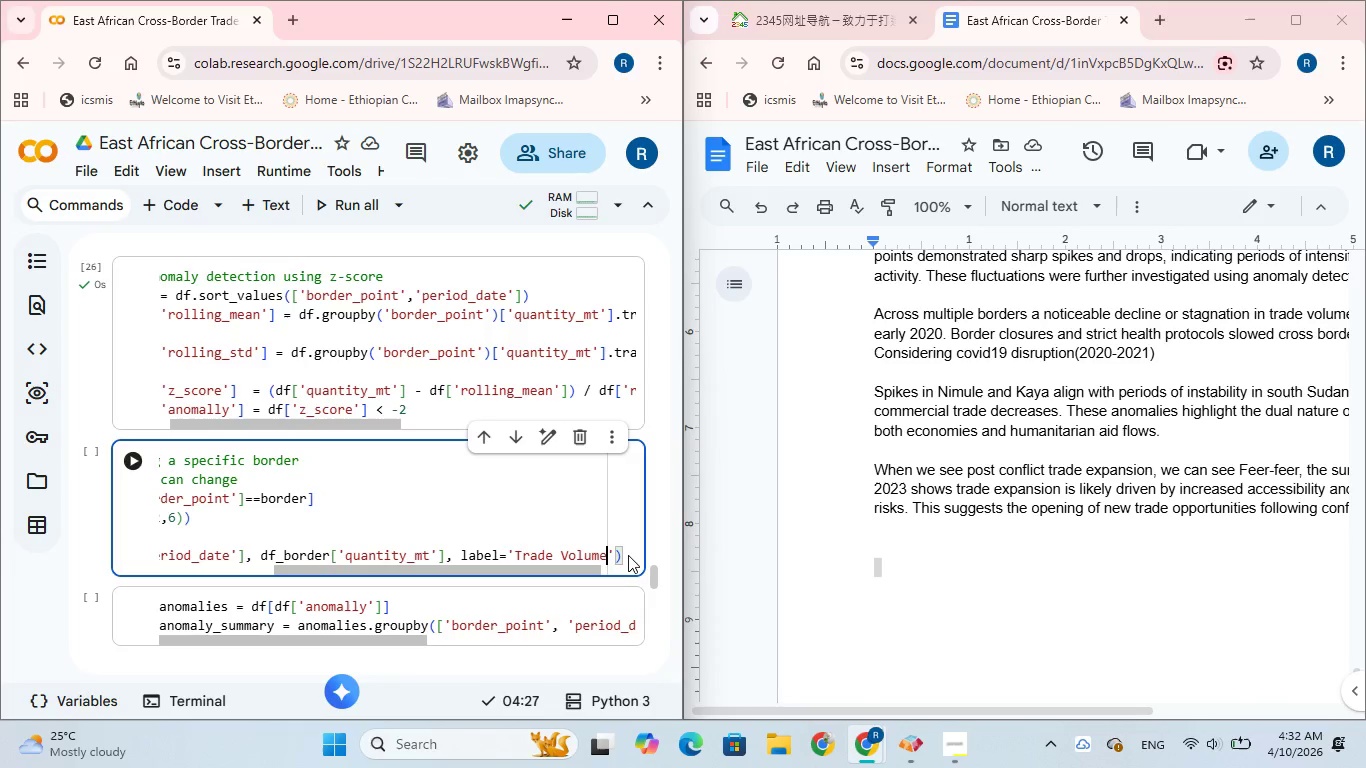 
wait(6.48)
 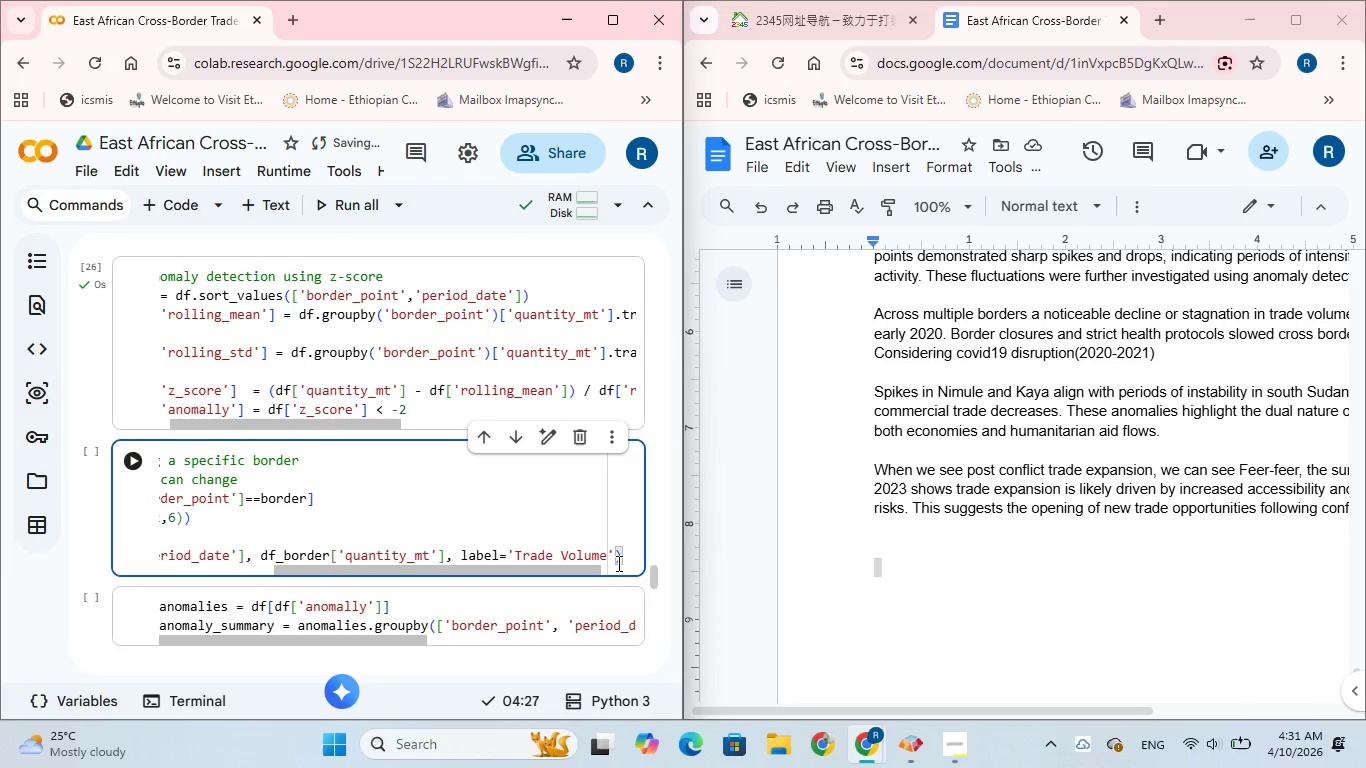 
left_click_drag(start_coordinate=[586, 571], to_coordinate=[610, 568])
 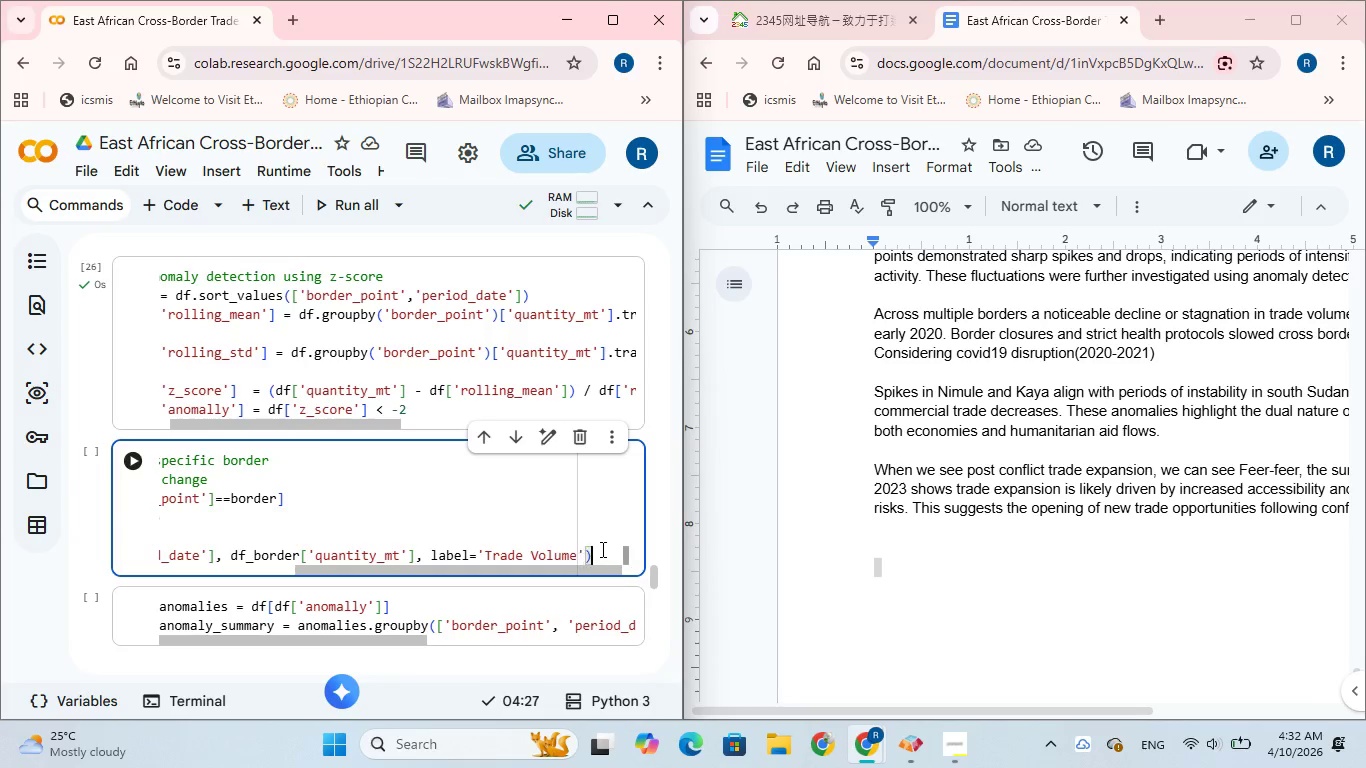 
left_click([601, 549])
 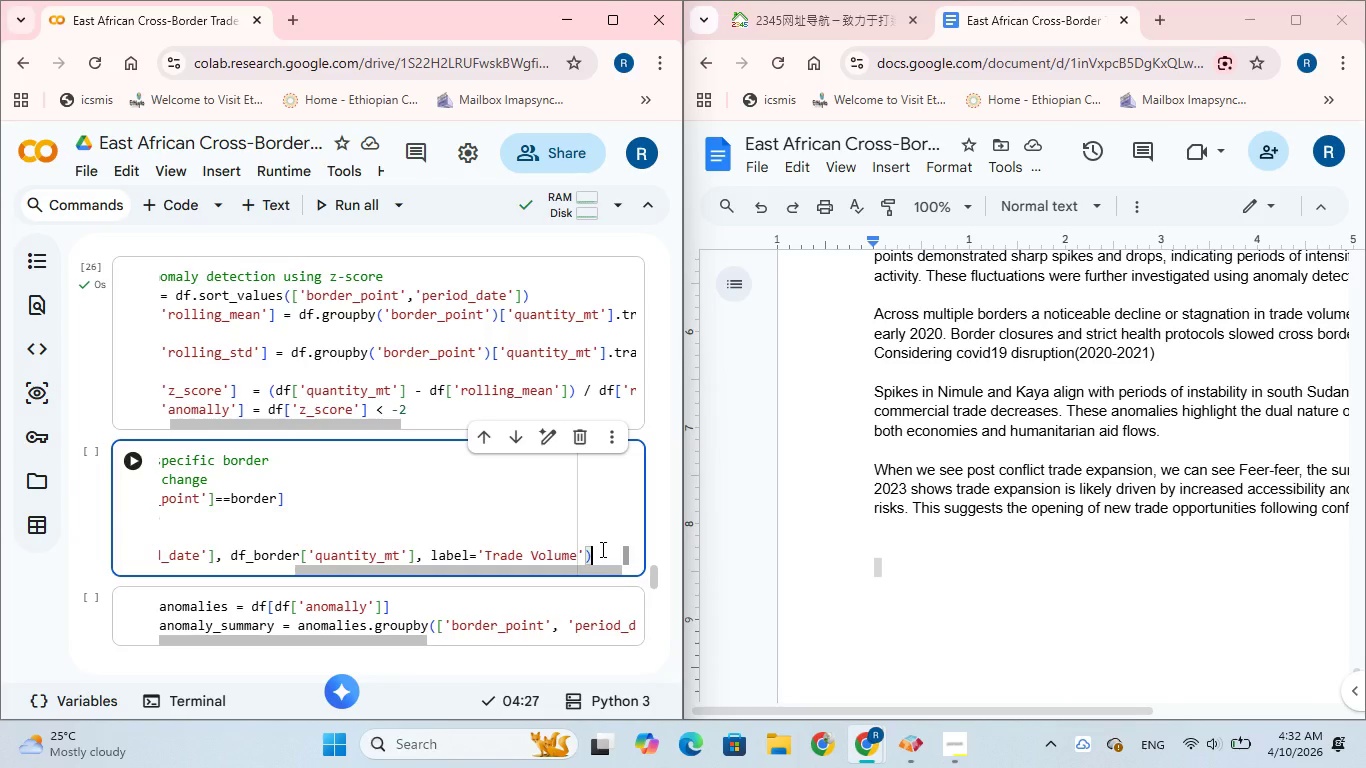 
wait(8.12)
 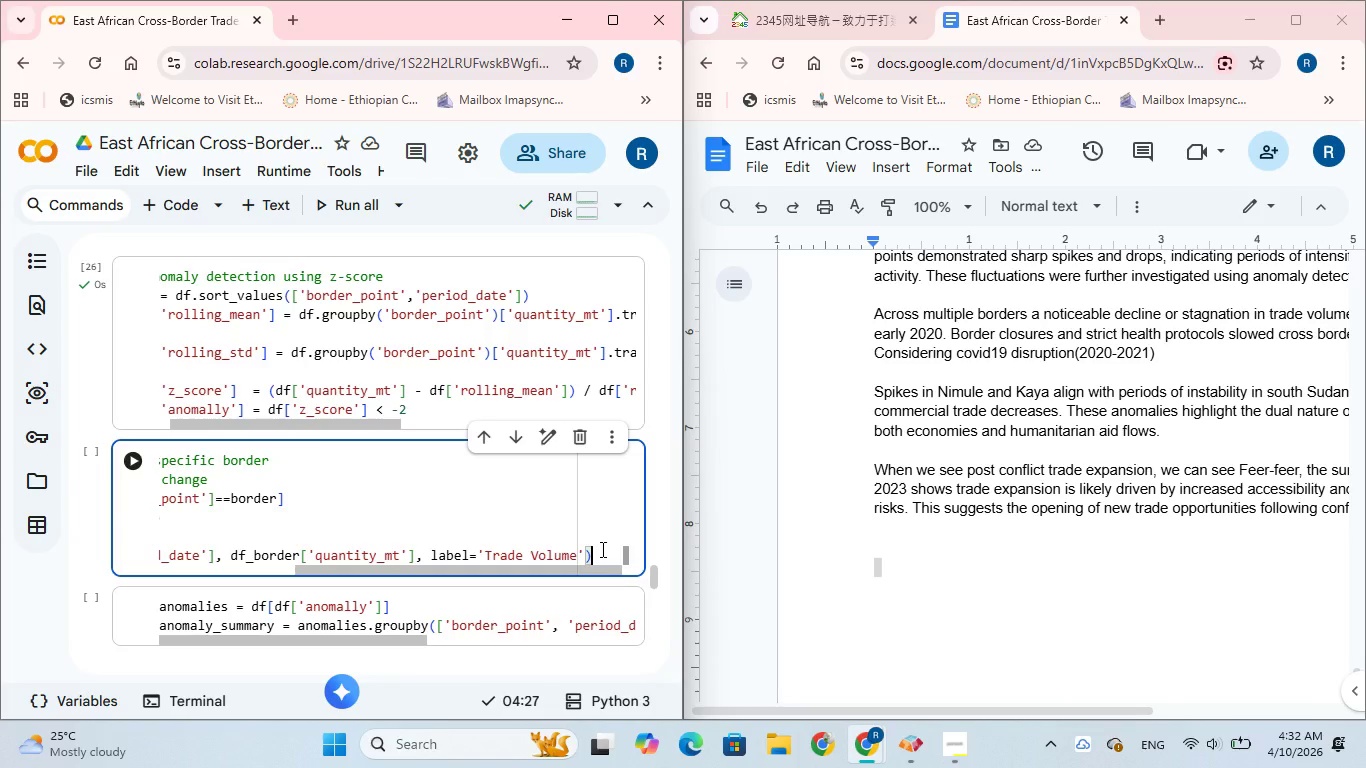 
key(Enter)
 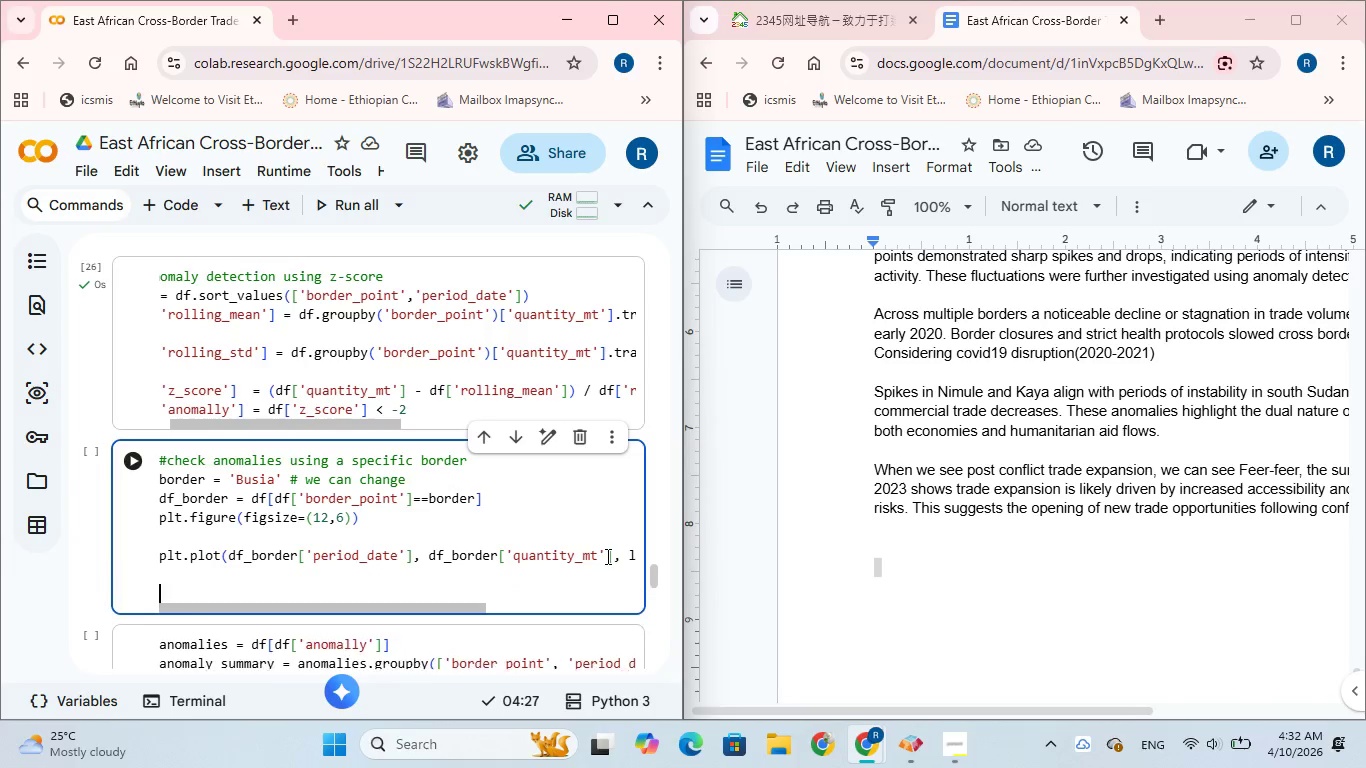 
key(Enter)
 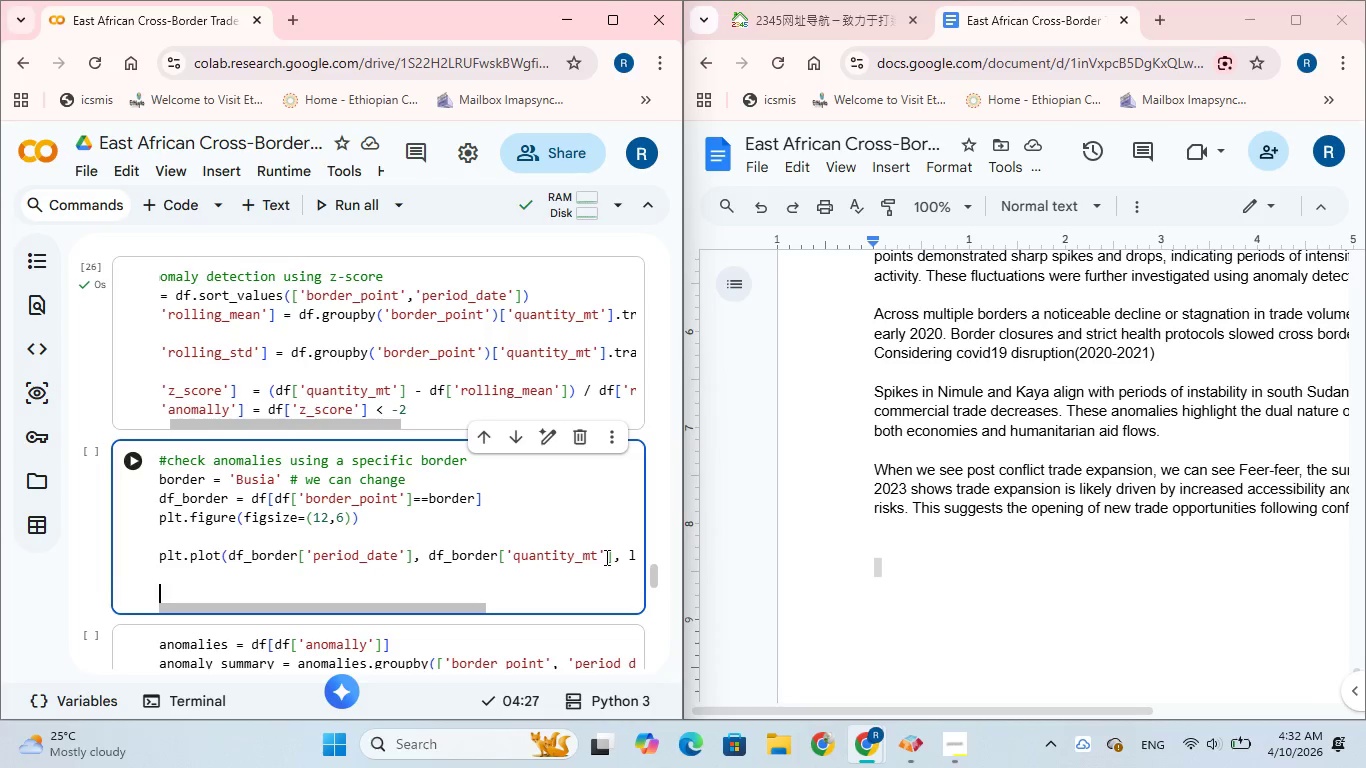 
key(Shift+3)
 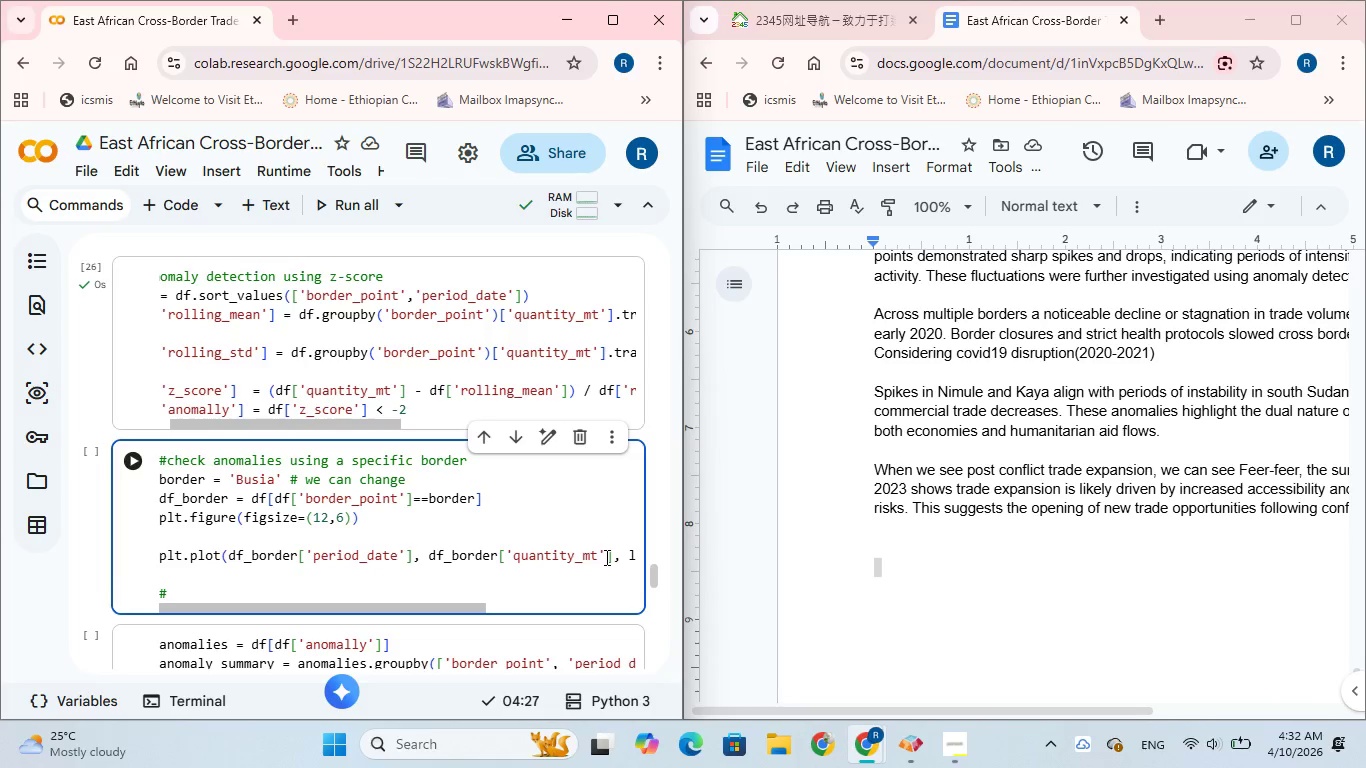 
type(anomalies)
 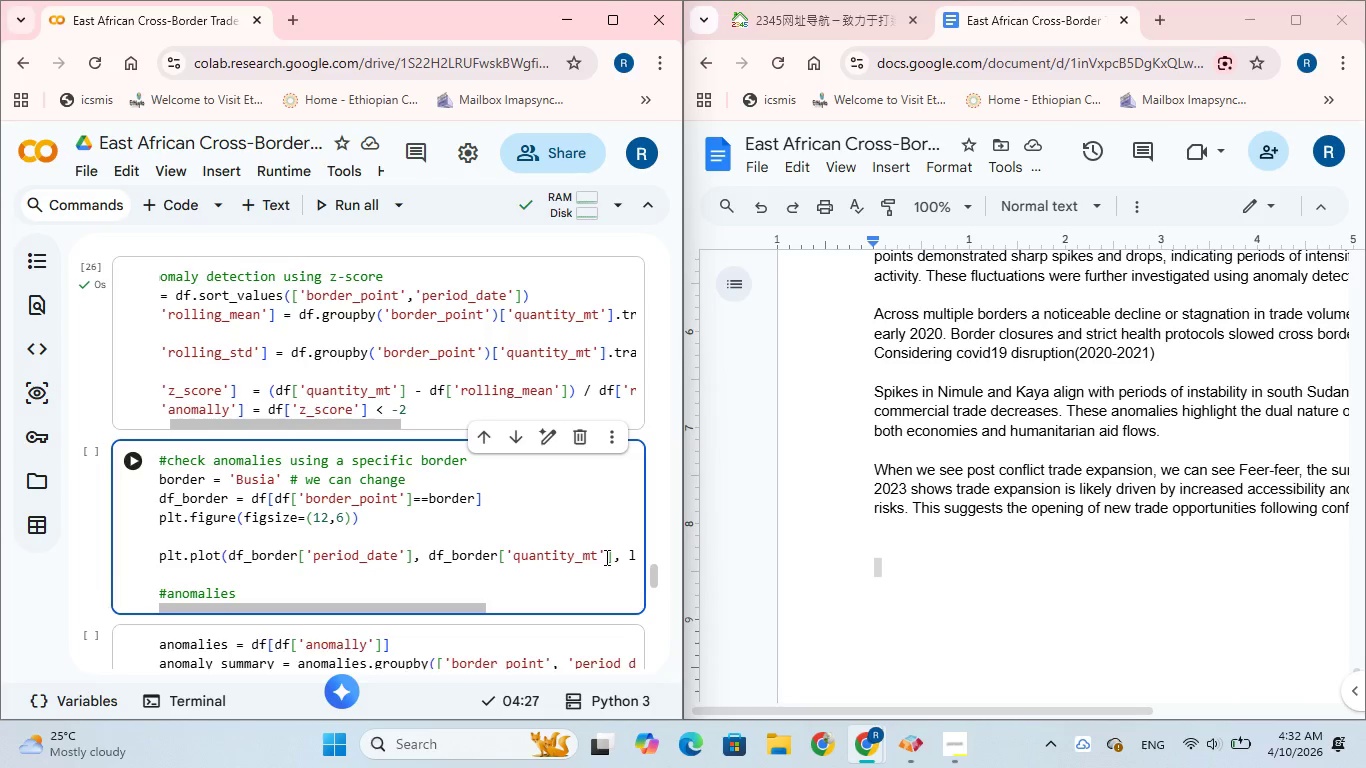 
key(Enter)
 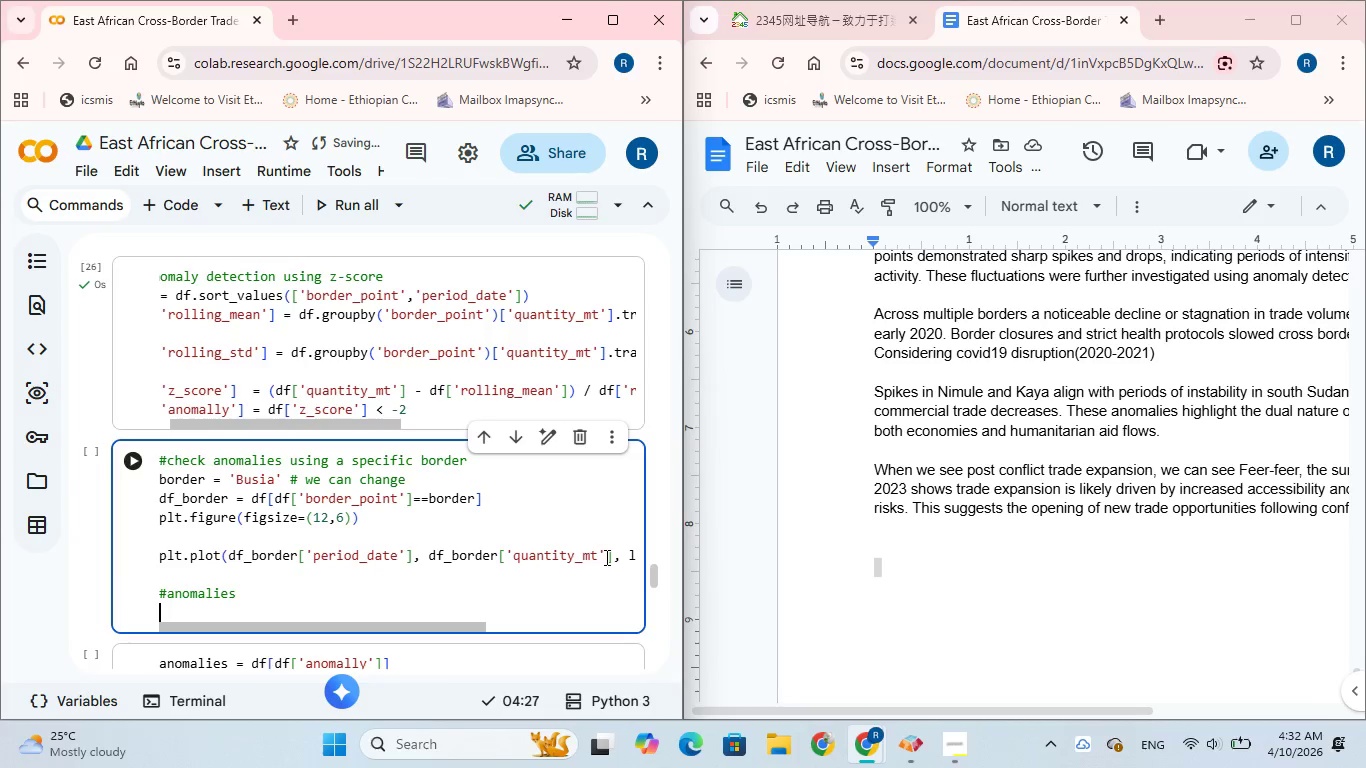 
type(anomalies = df_border)
 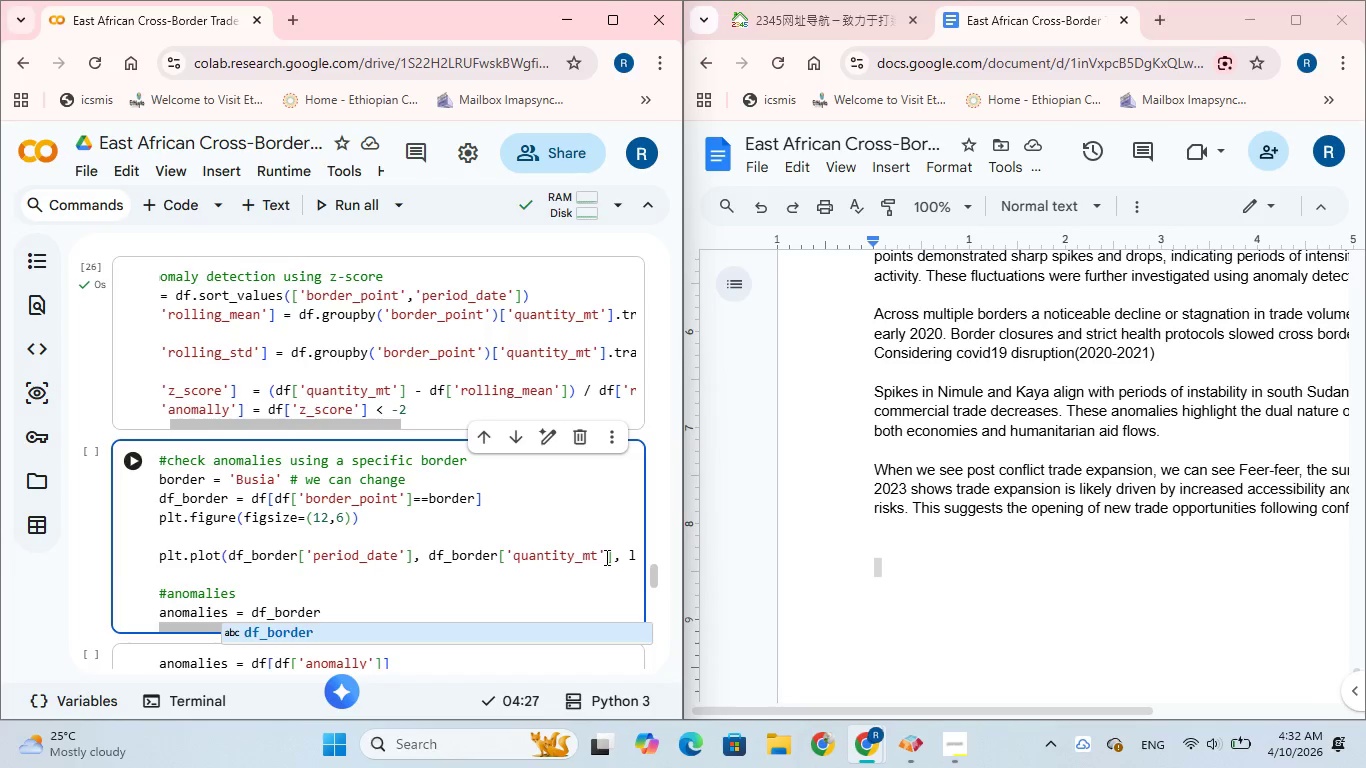 
wait(5.03)
 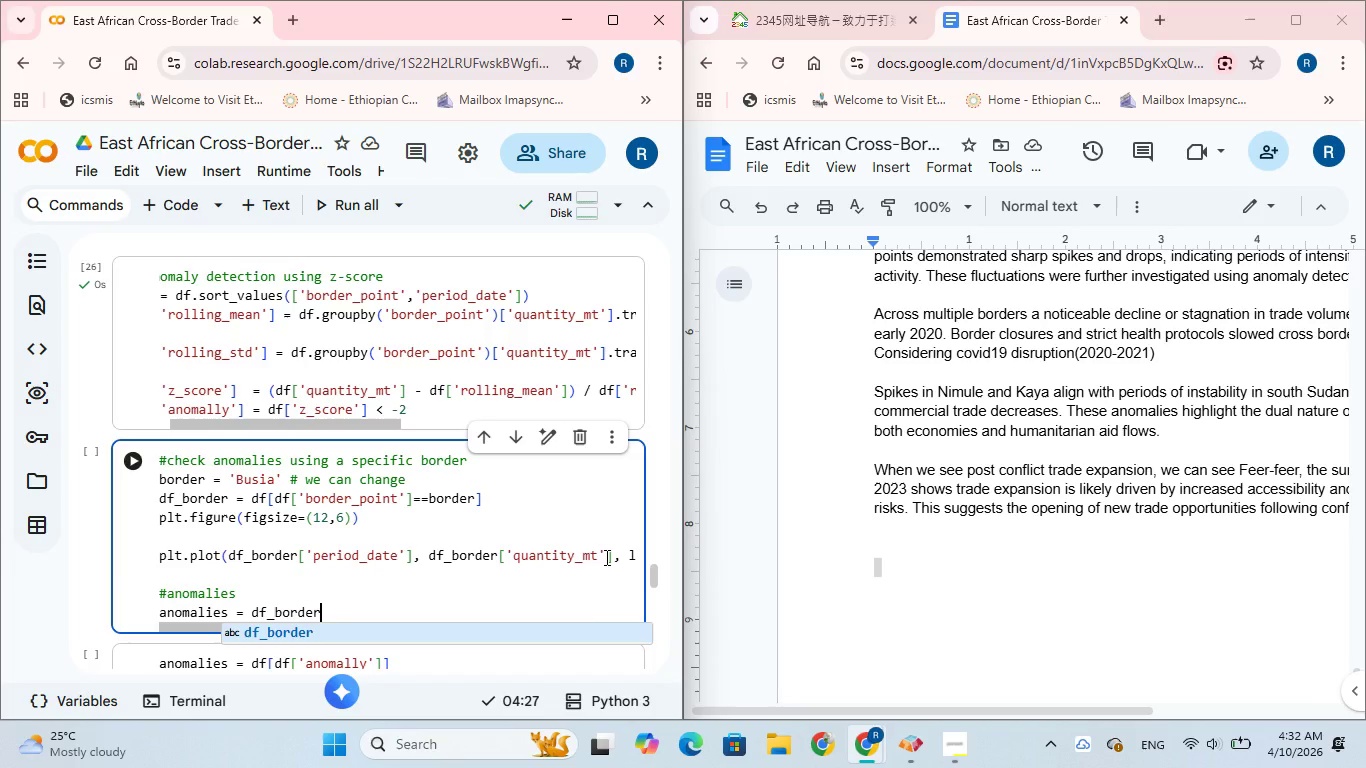 
key(BracketLeft)
 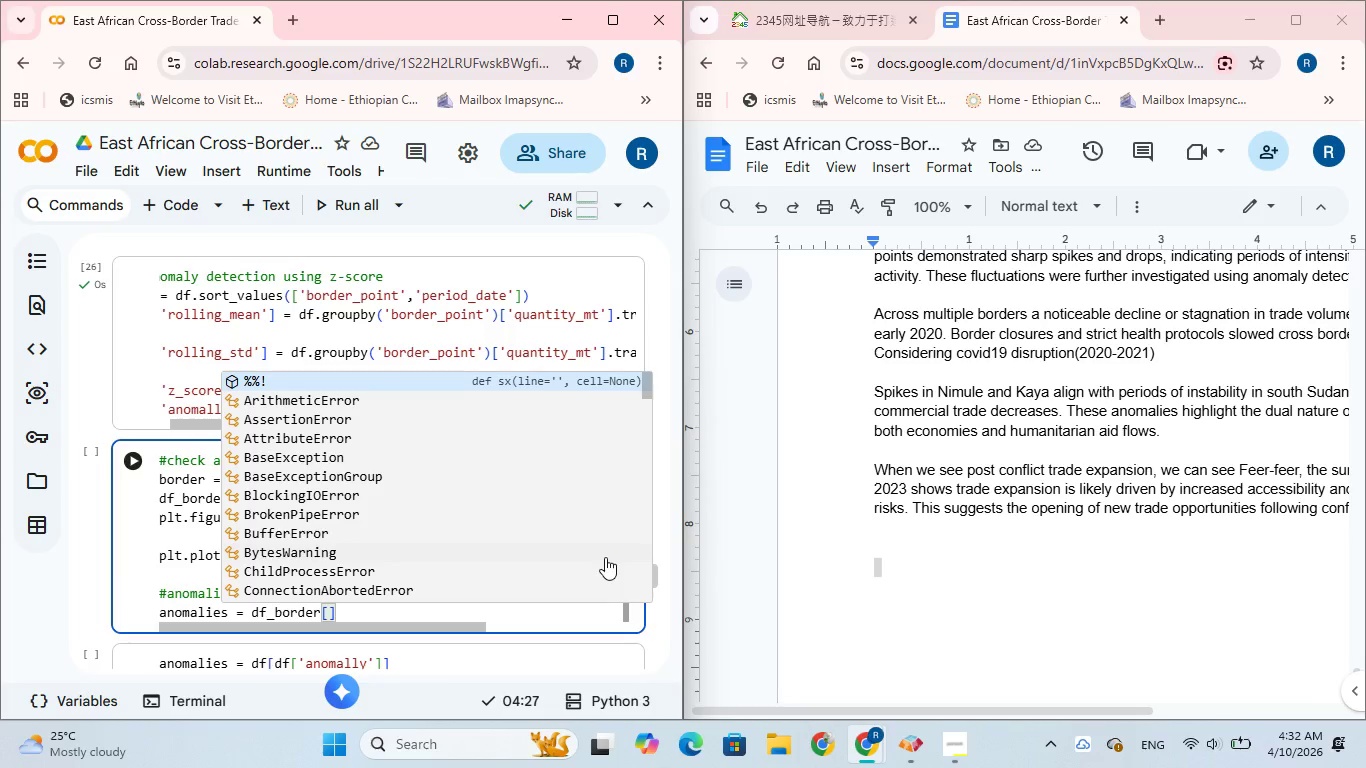 
type(df)
 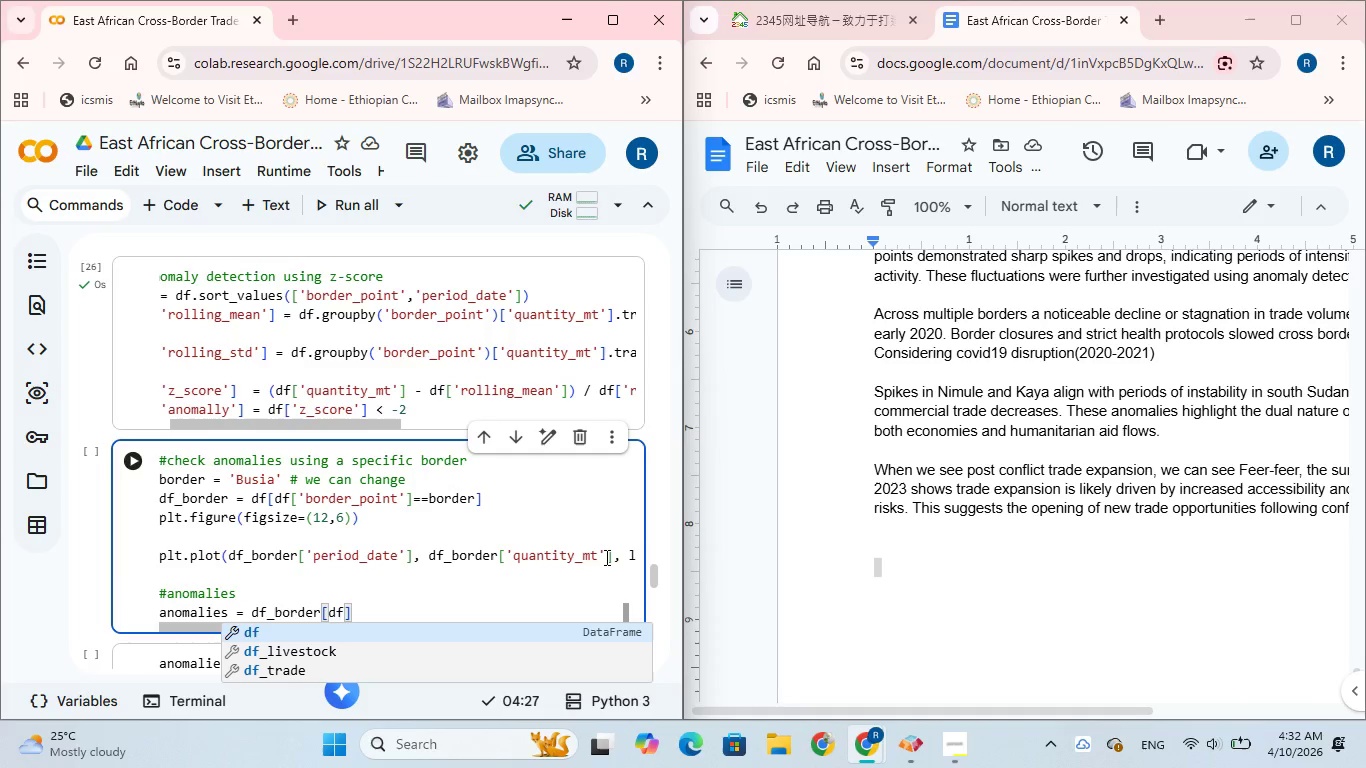 
wait(8.53)
 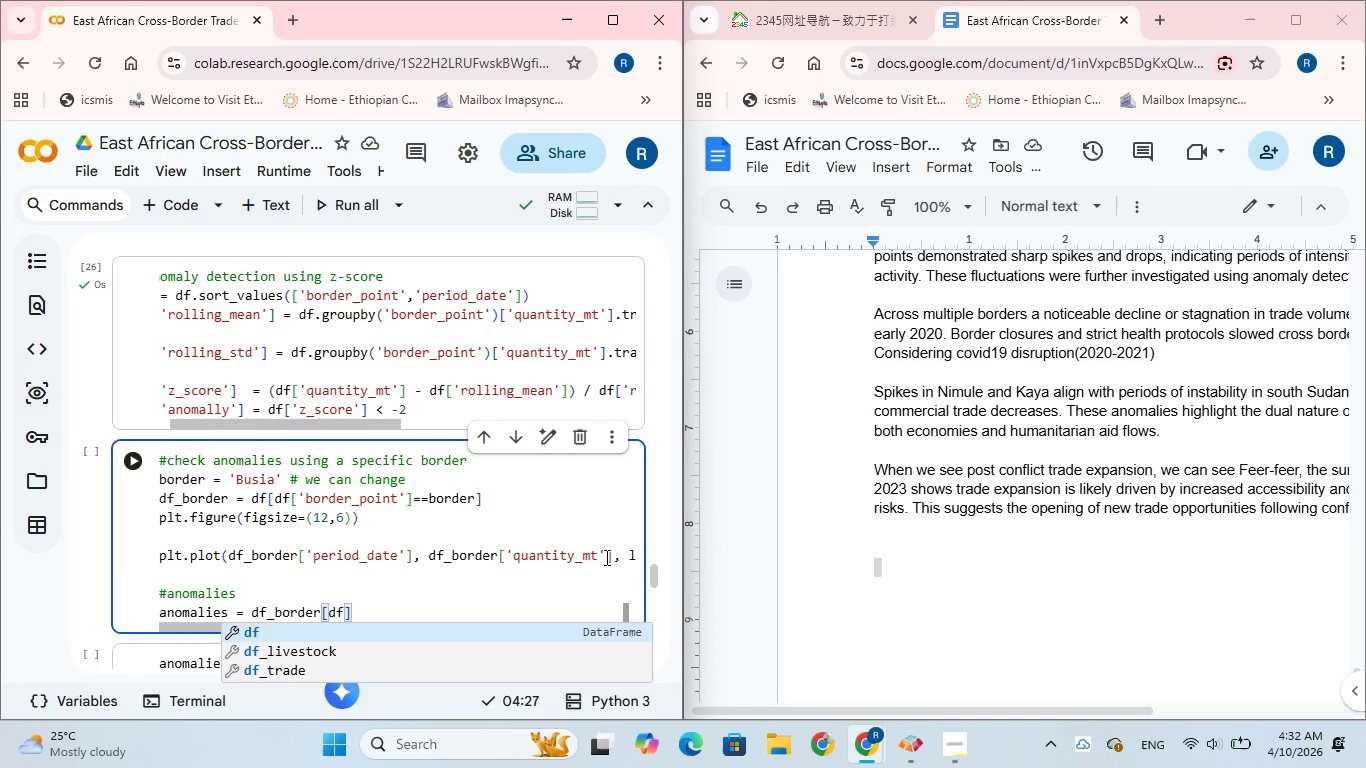 
type(_bo)
 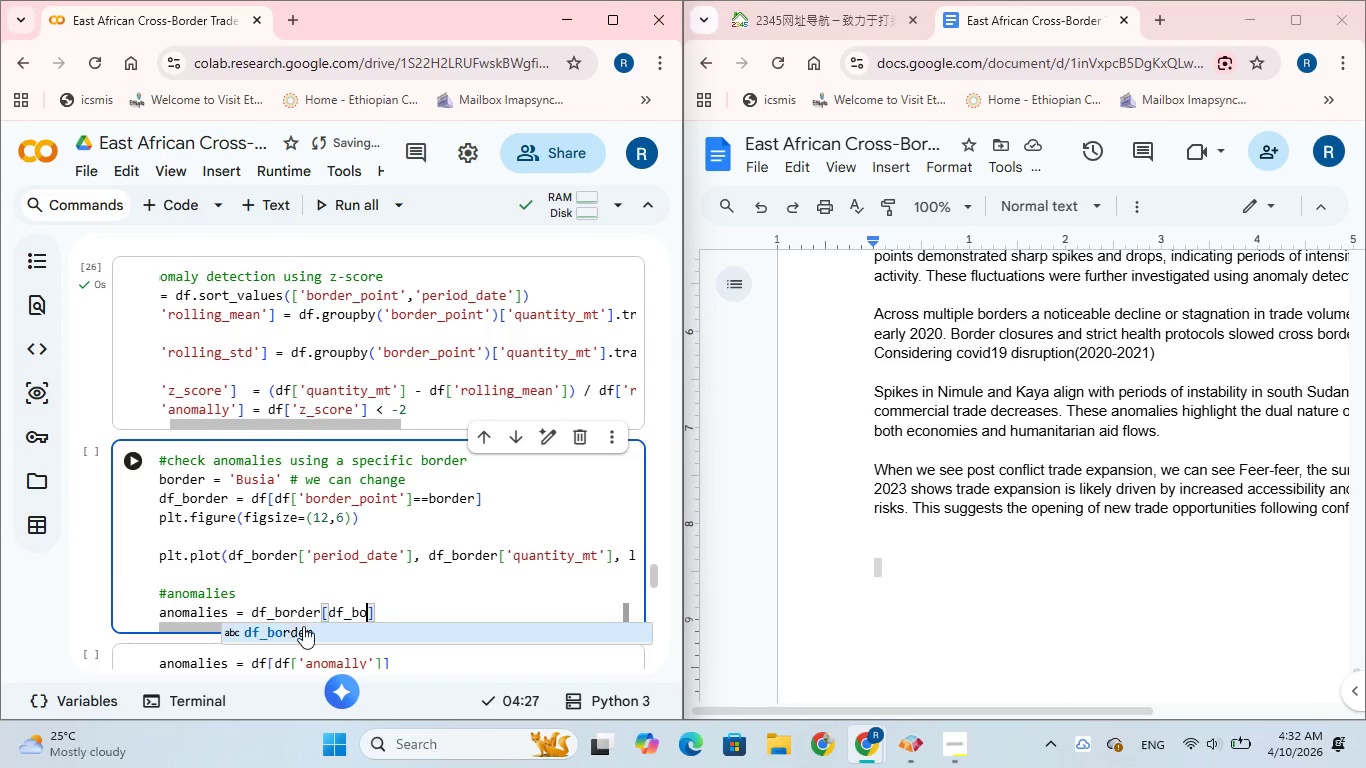 
left_click([300, 632])
 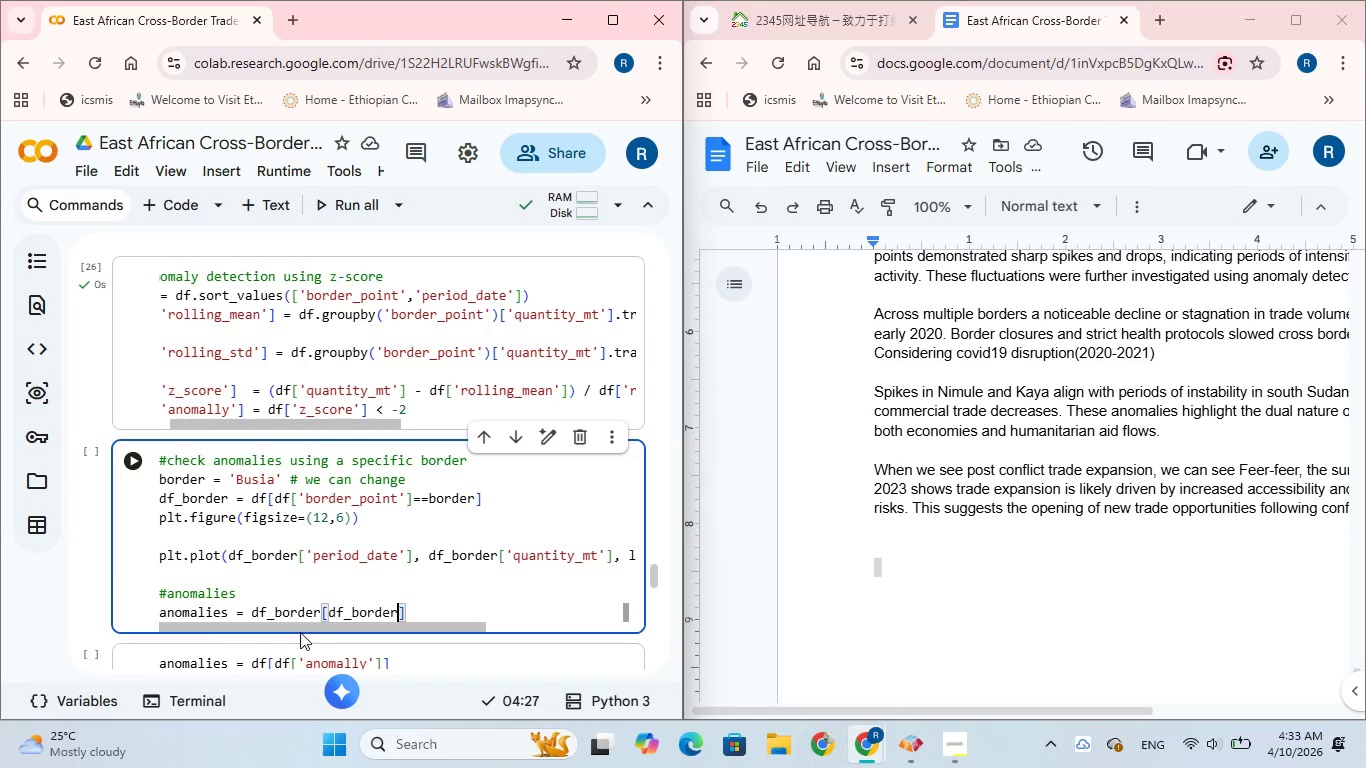 
wait(10.25)
 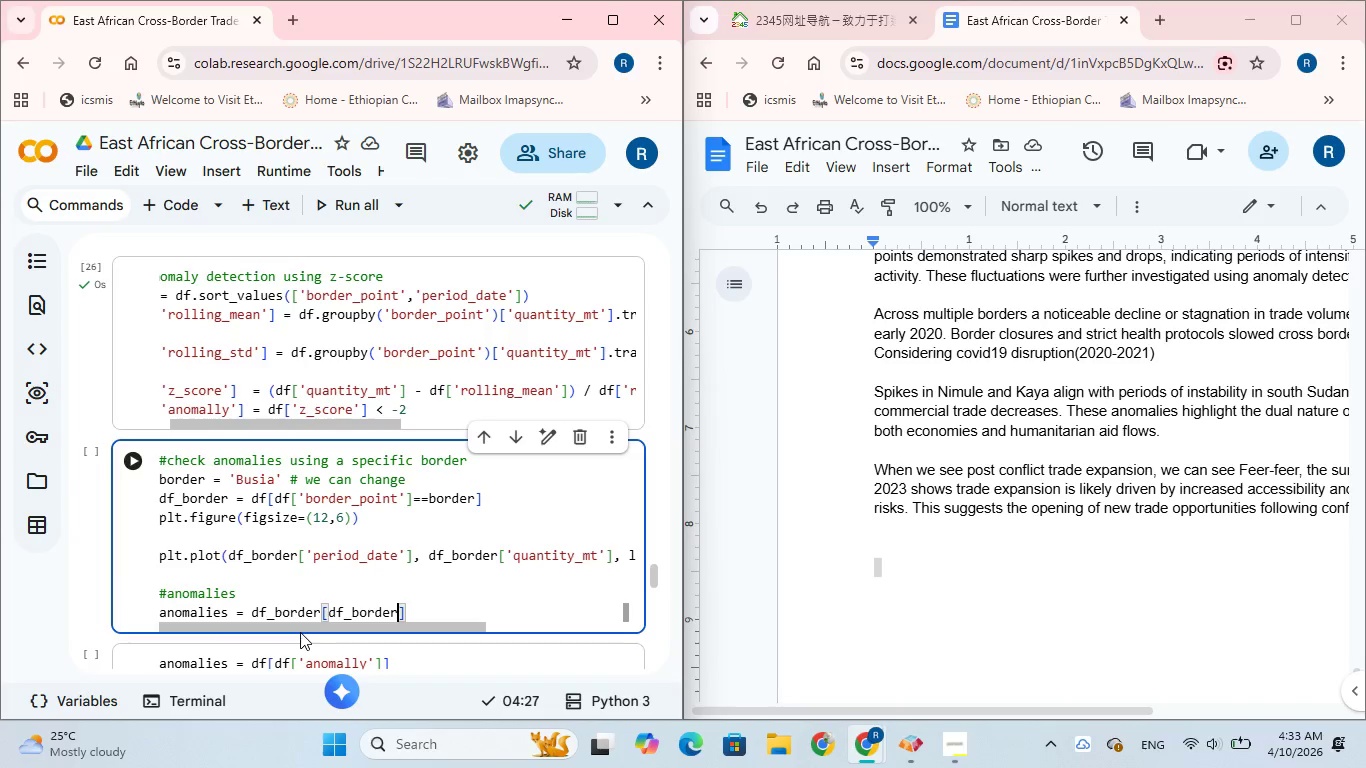 
type(['anomalies)
 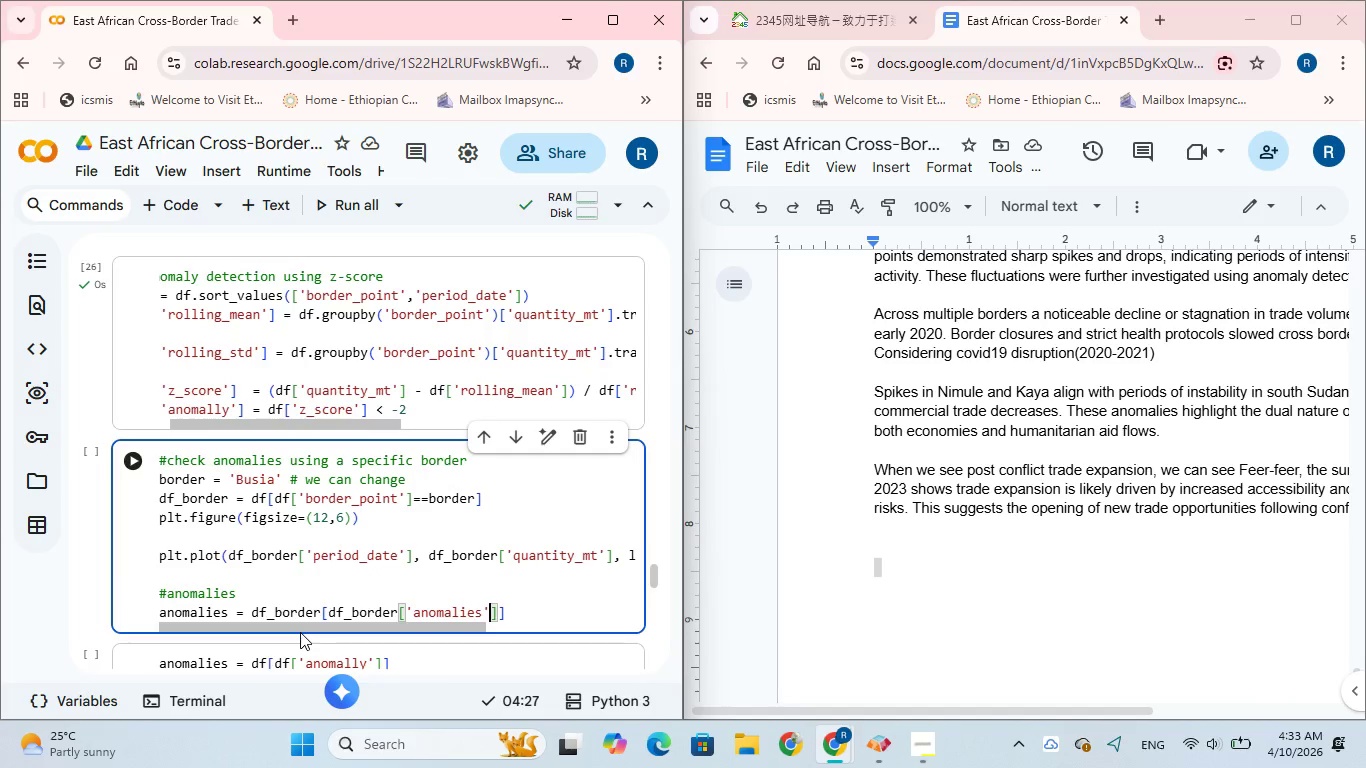 
key(ArrowRight)
 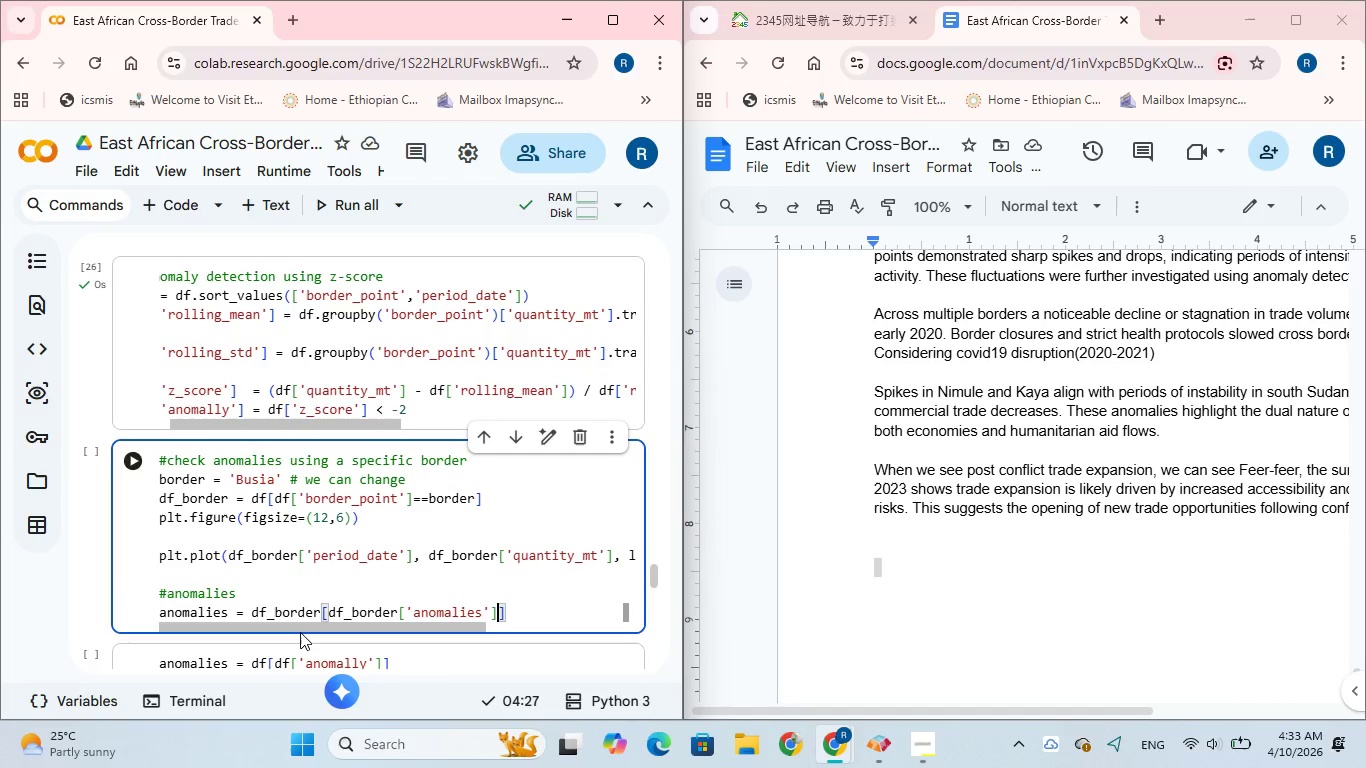 
key(ArrowRight)
 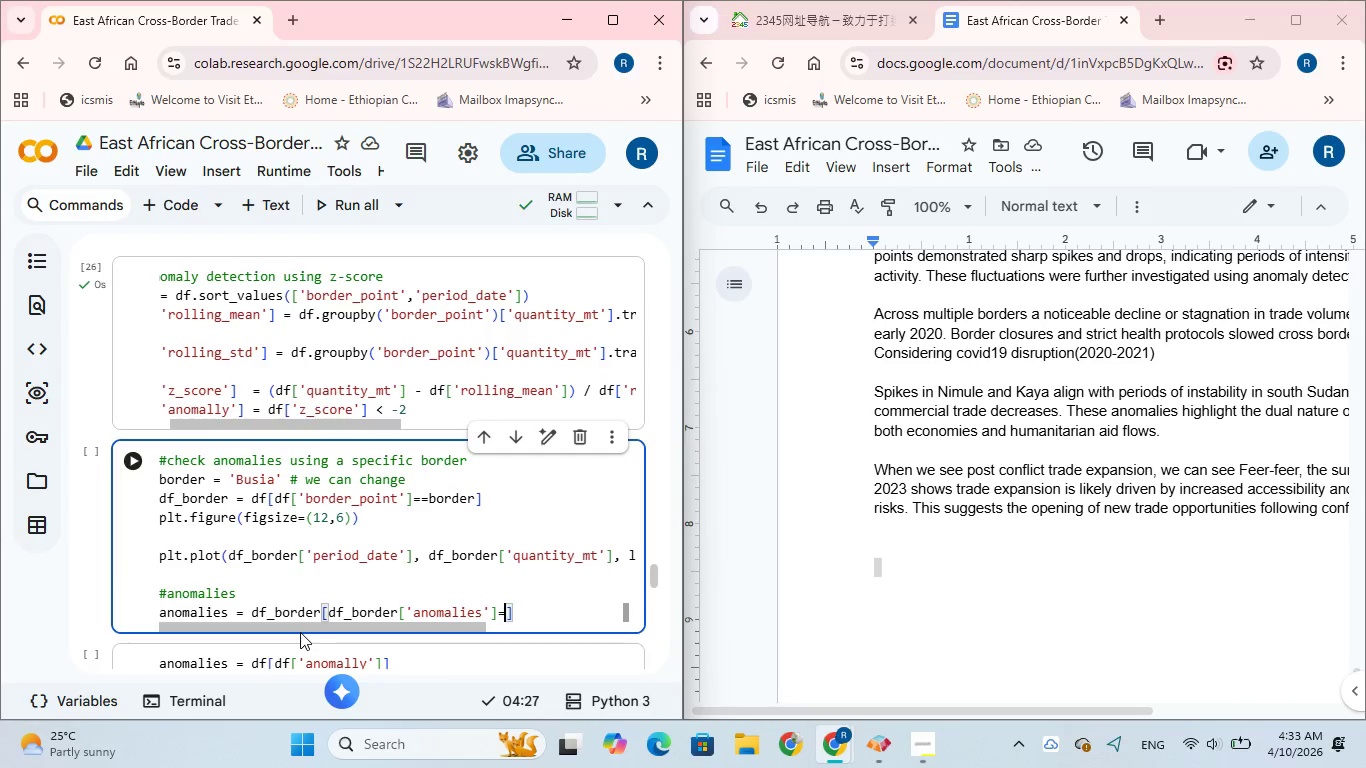 
type(==True)
 